 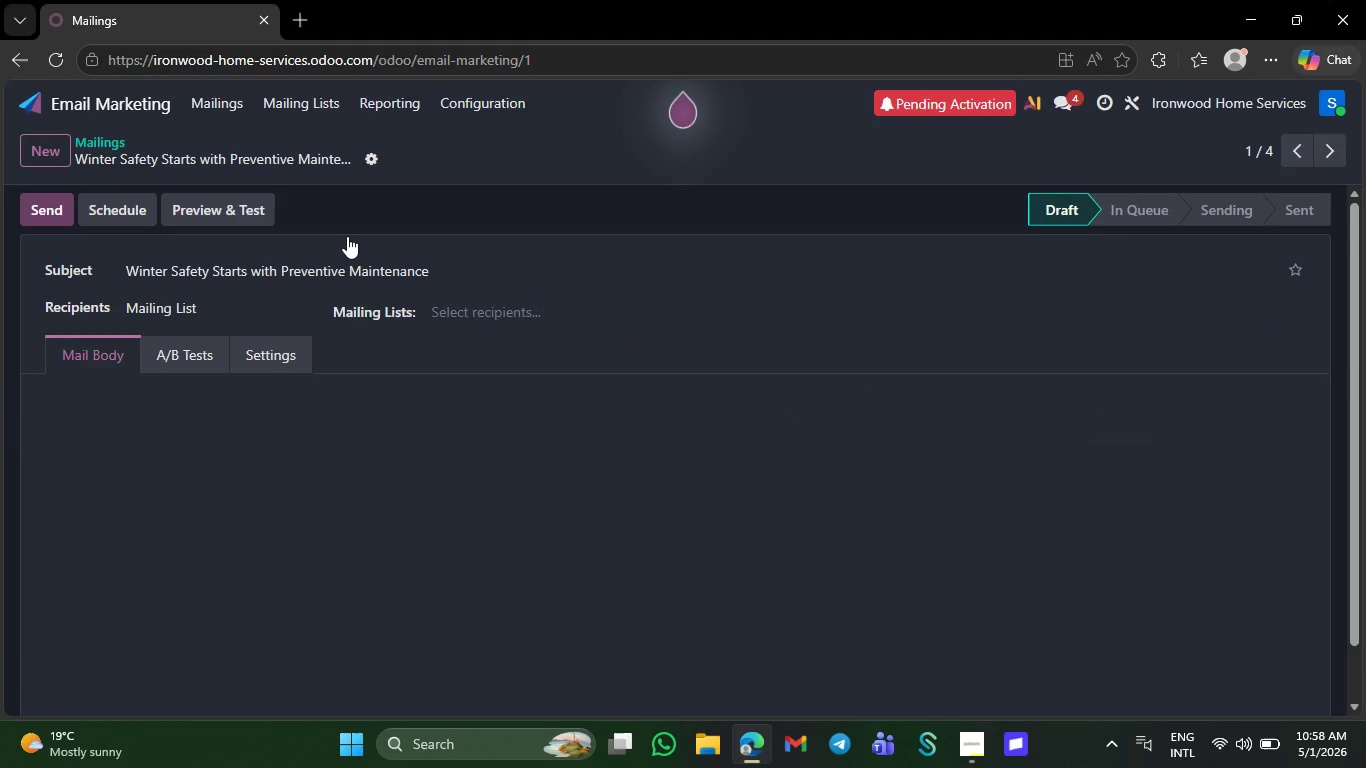 
left_click([1303, 390])
 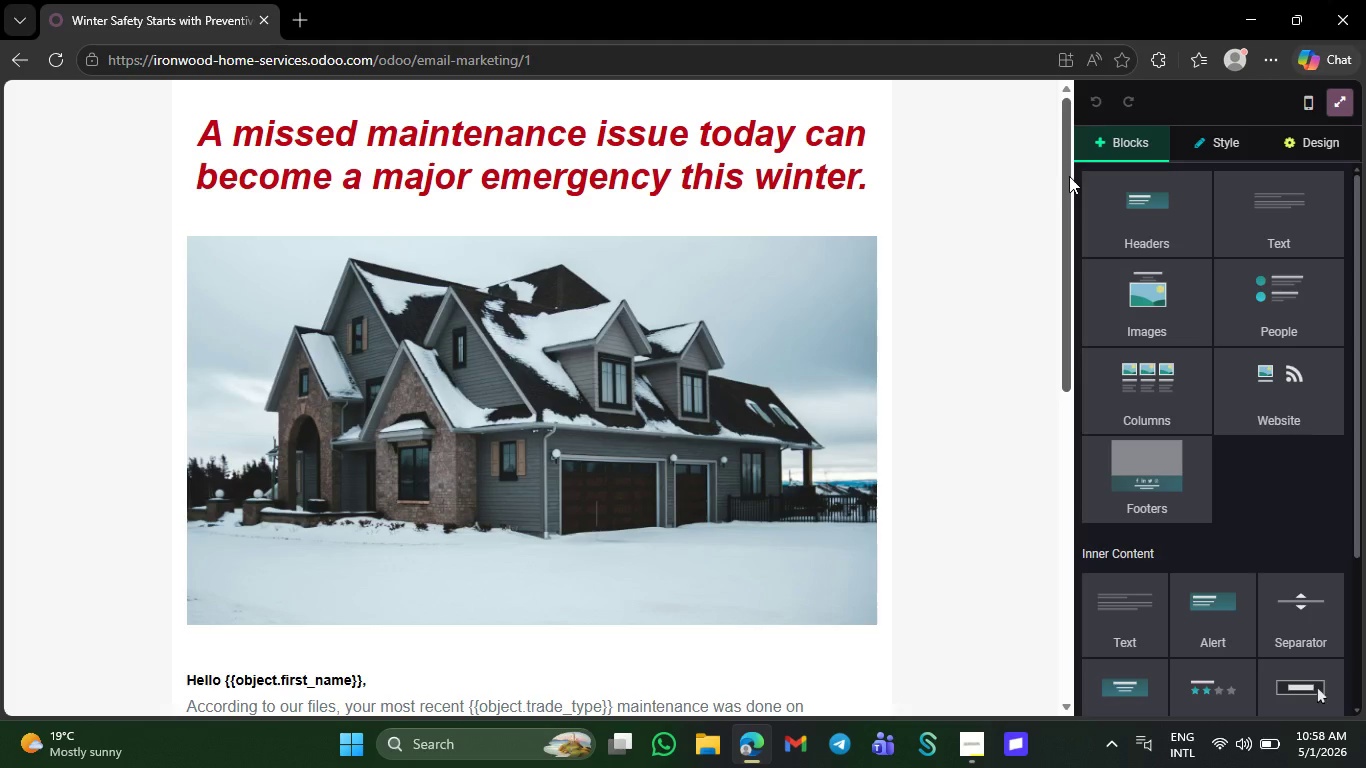 
wait(6.28)
 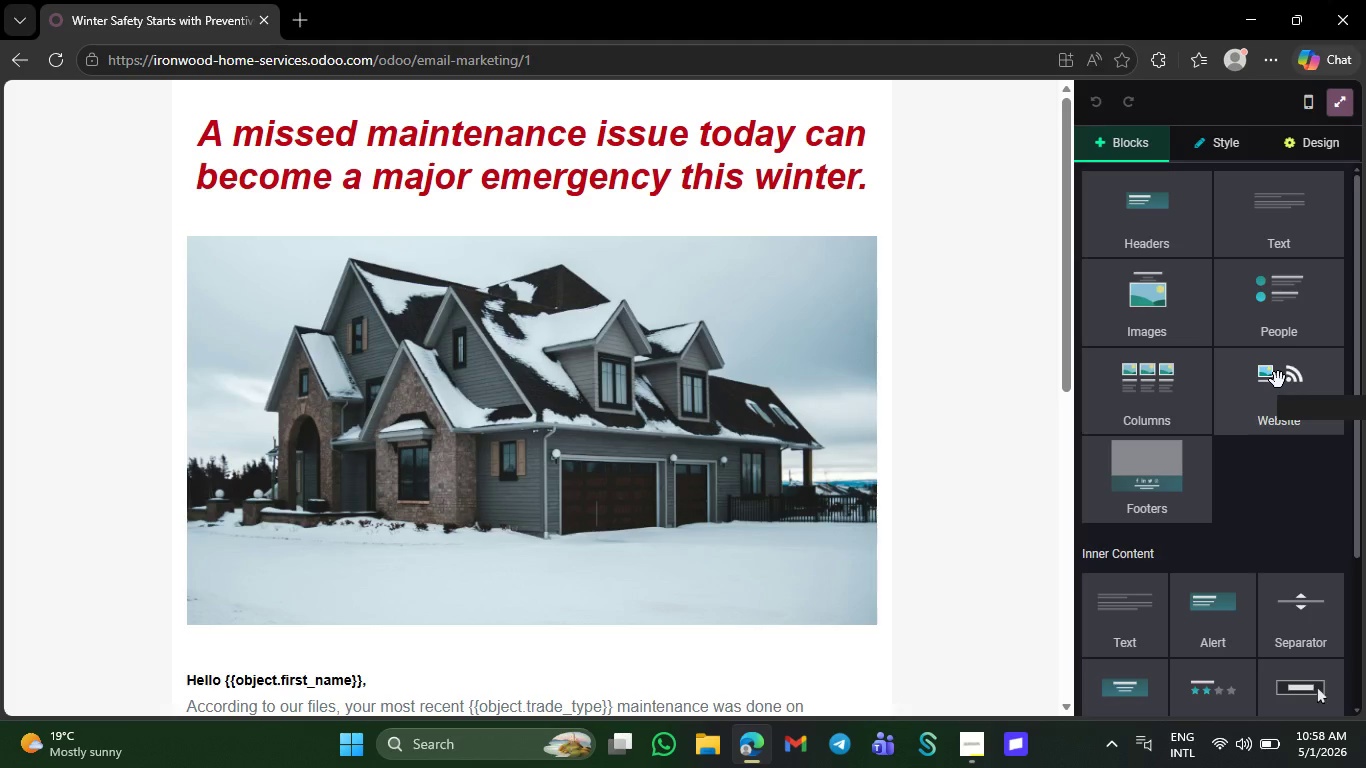 
left_click([1277, 59])
 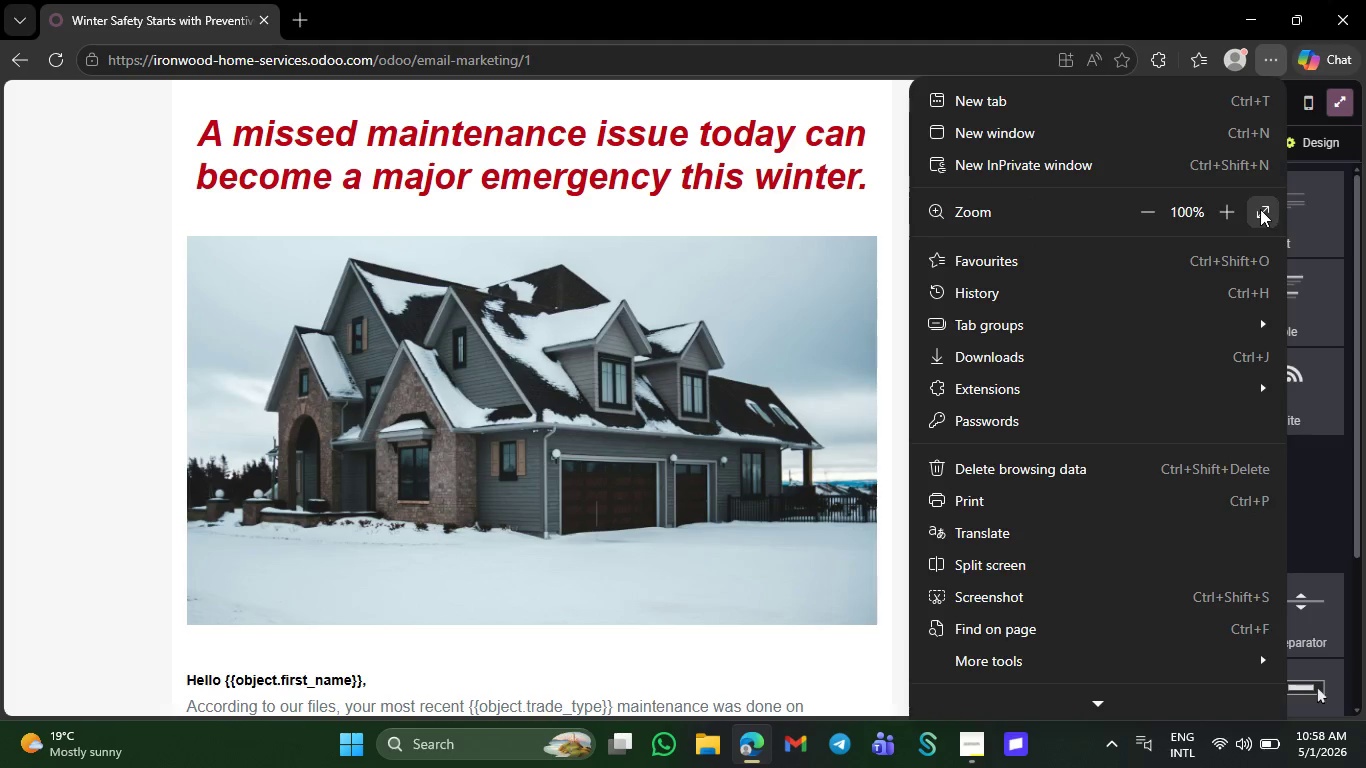 
left_click([1259, 209])
 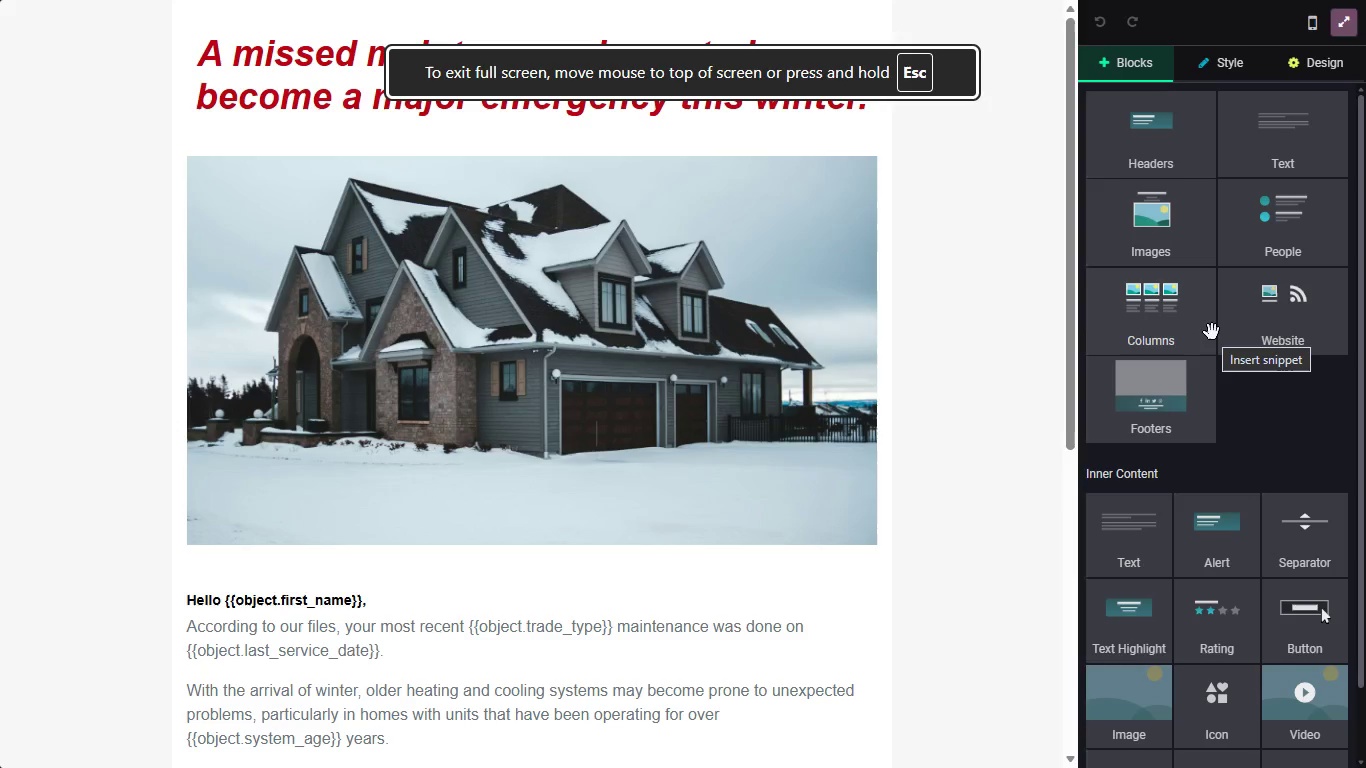 
key(Control+Minus)
 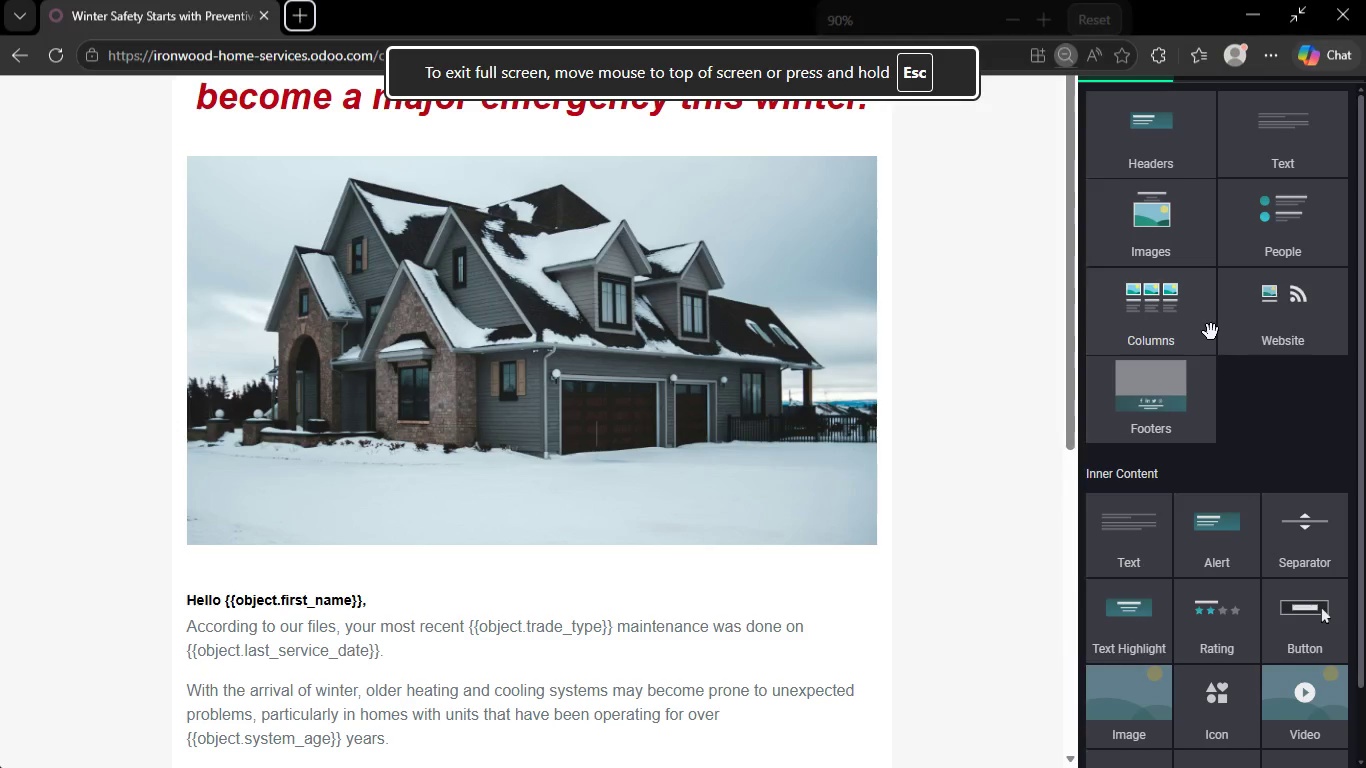 
key(Control+Minus)
 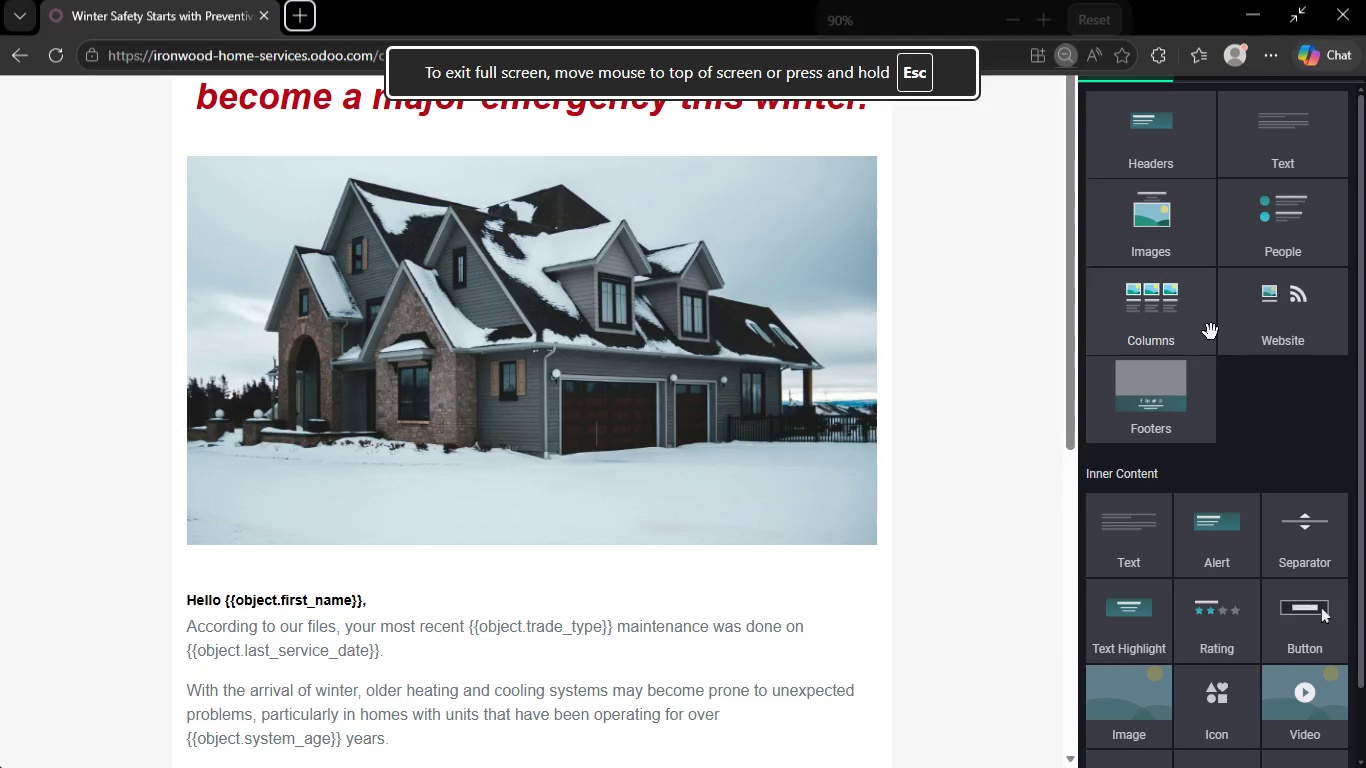 
key(Control+Minus)
 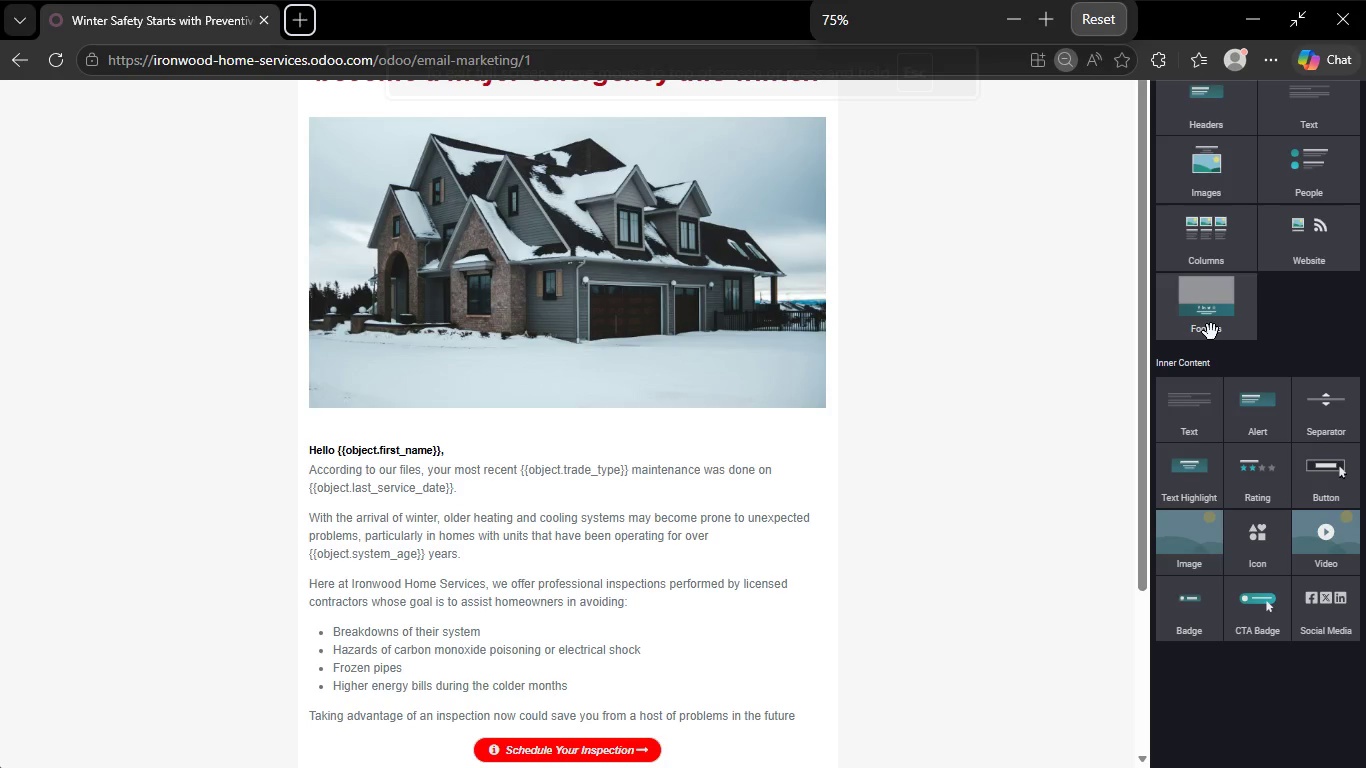 
key(Control+Minus)
 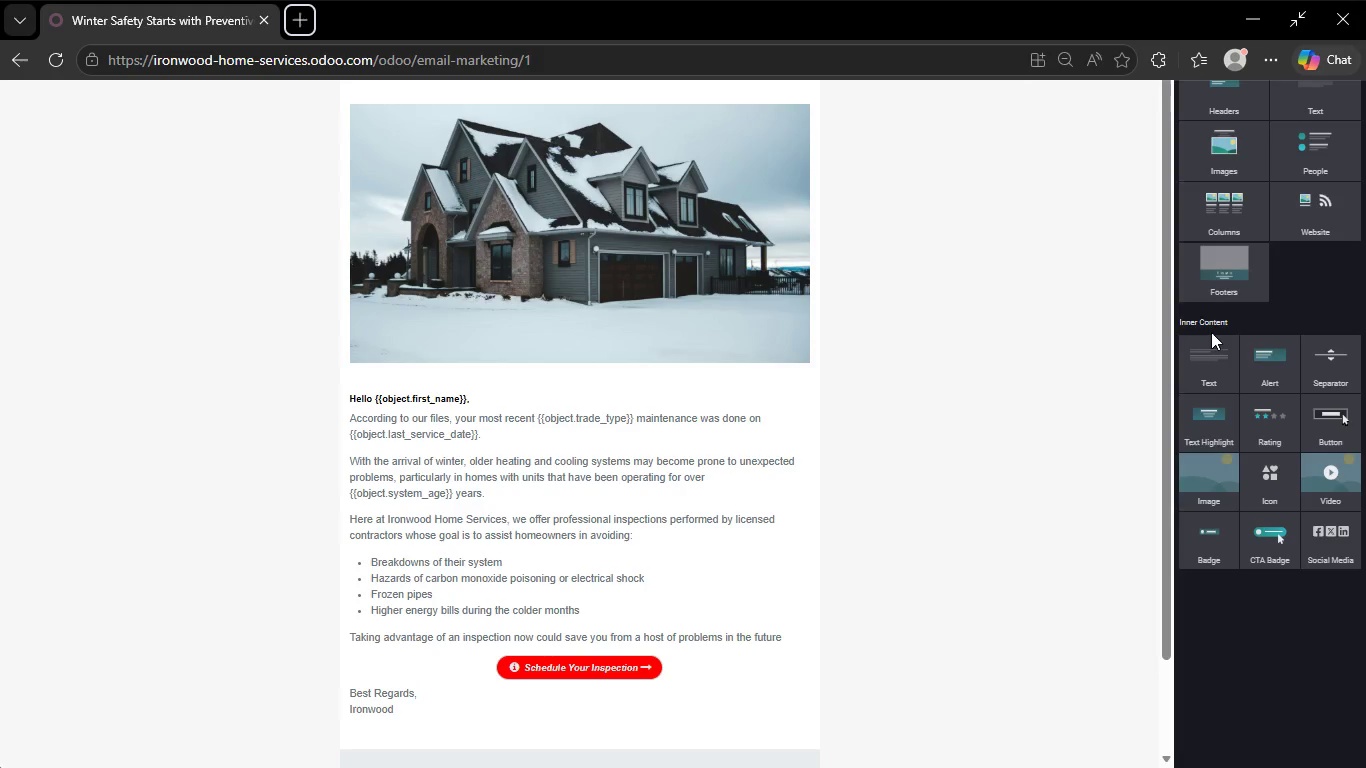 
key(Control+Minus)
 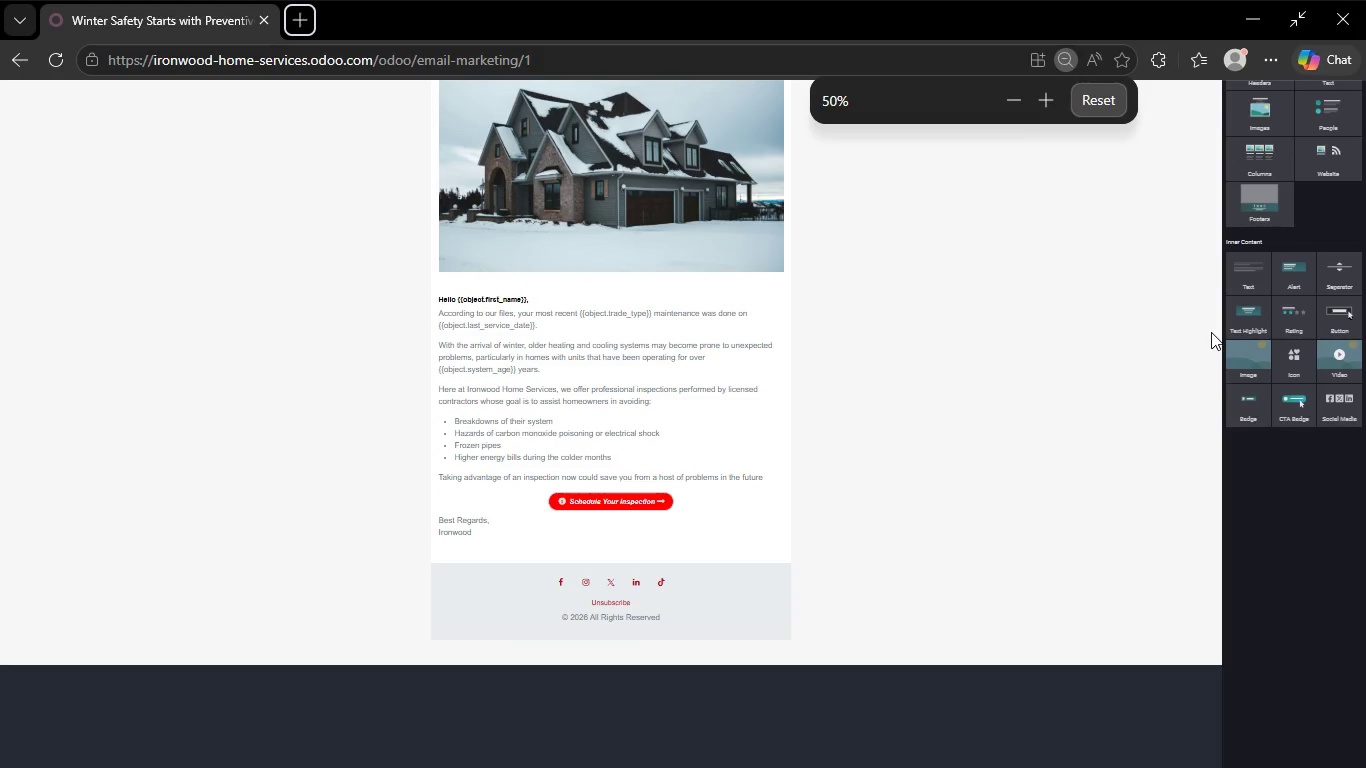 
key(Control+Equal)
 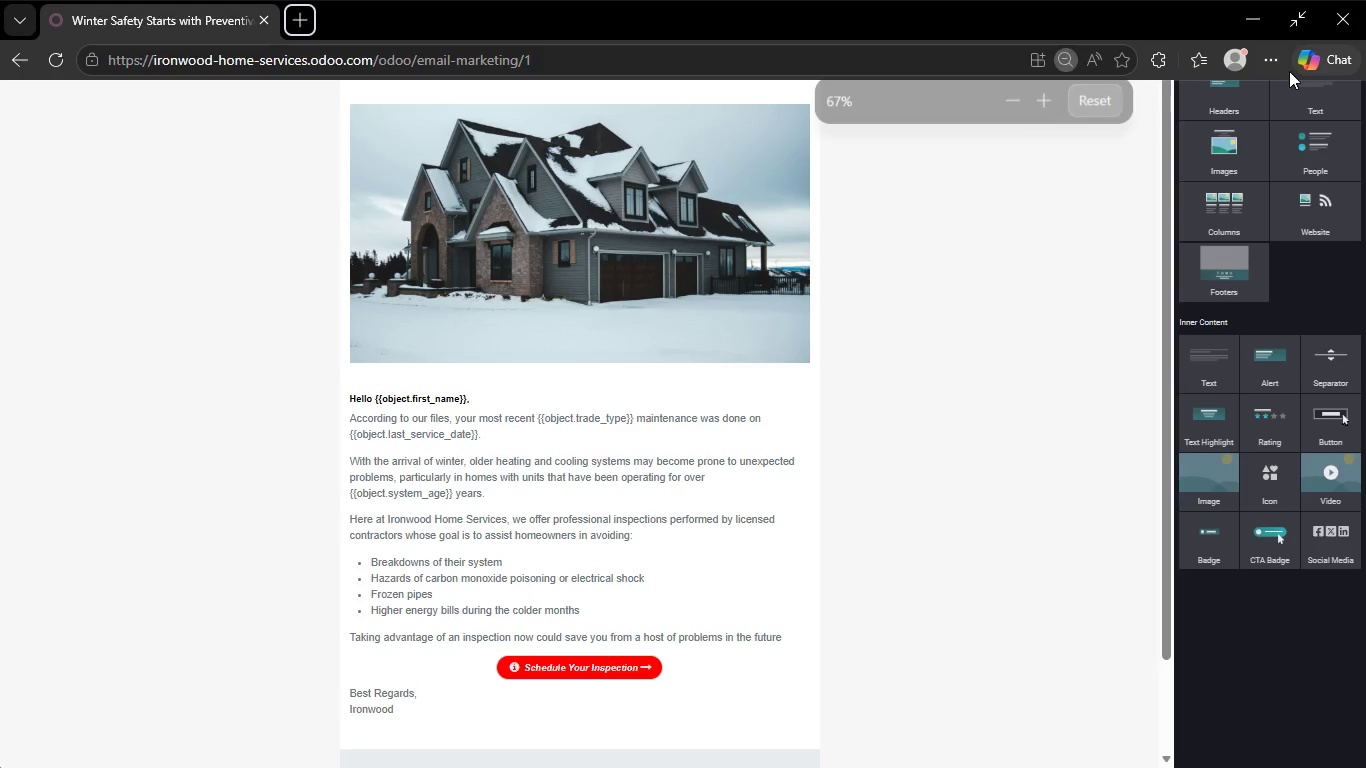 
left_click([1262, 56])
 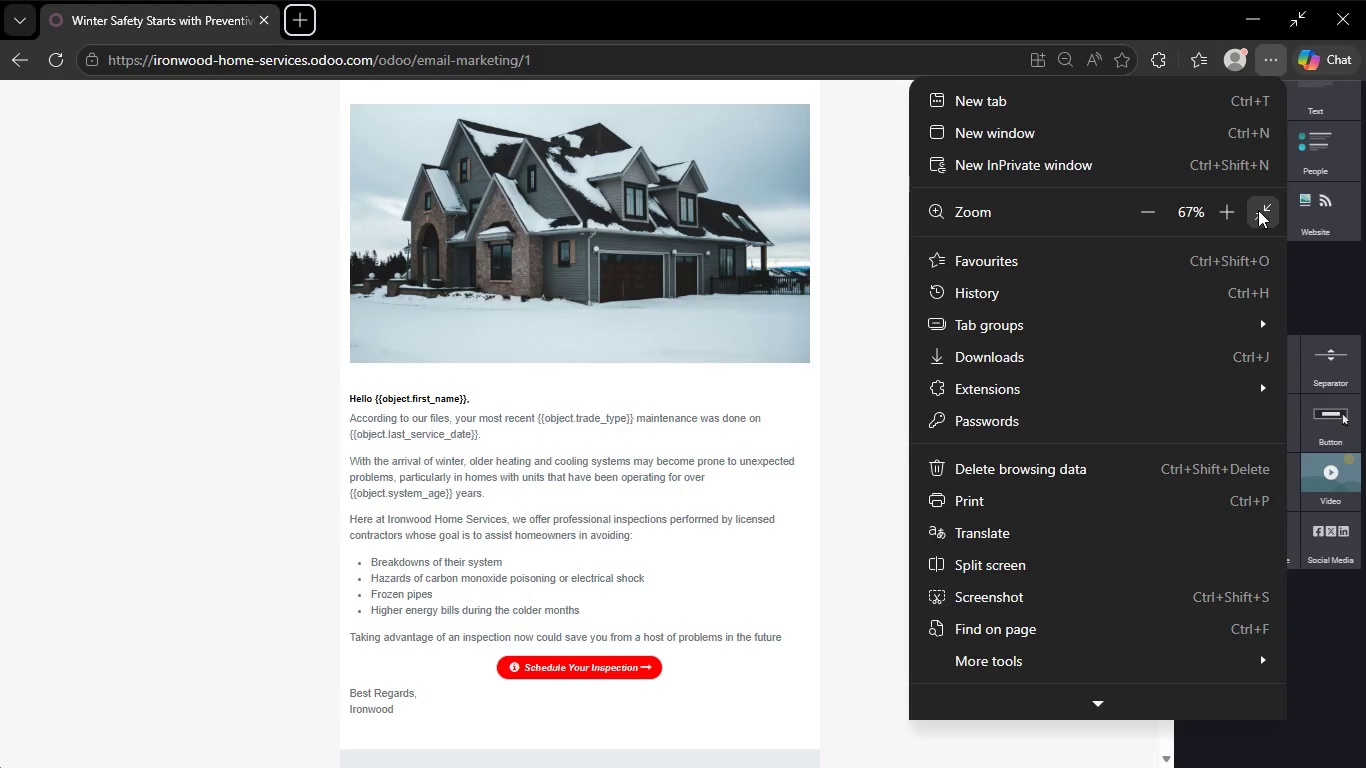 
left_click([1258, 210])
 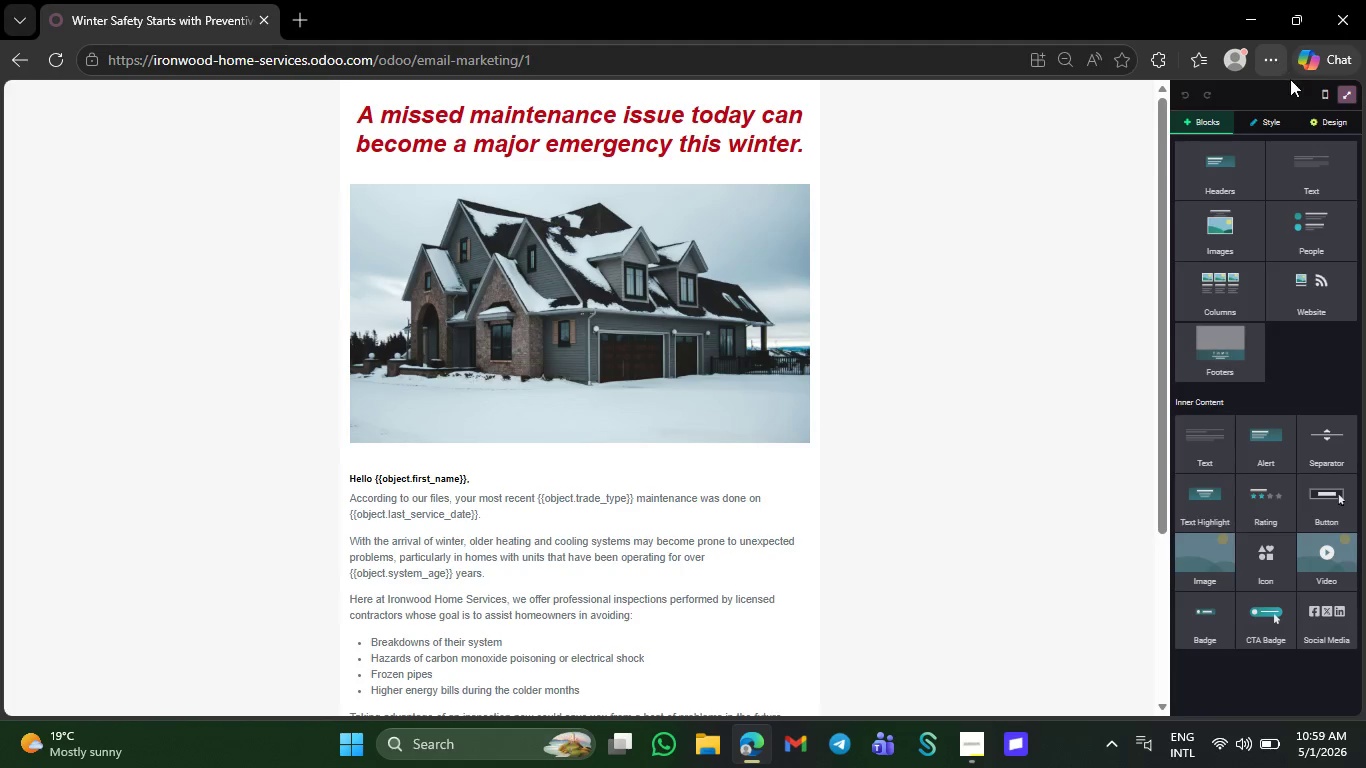 
left_click([1272, 61])
 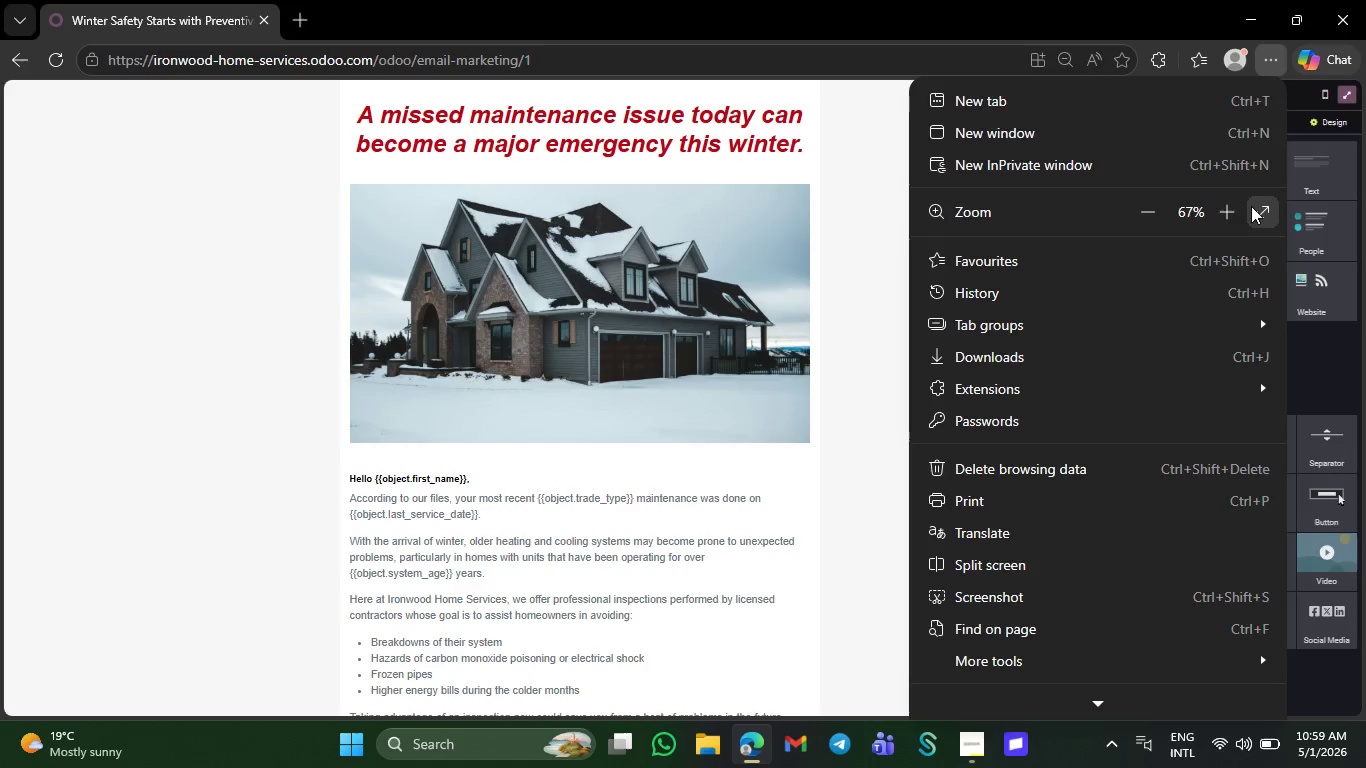 
left_click([1252, 206])
 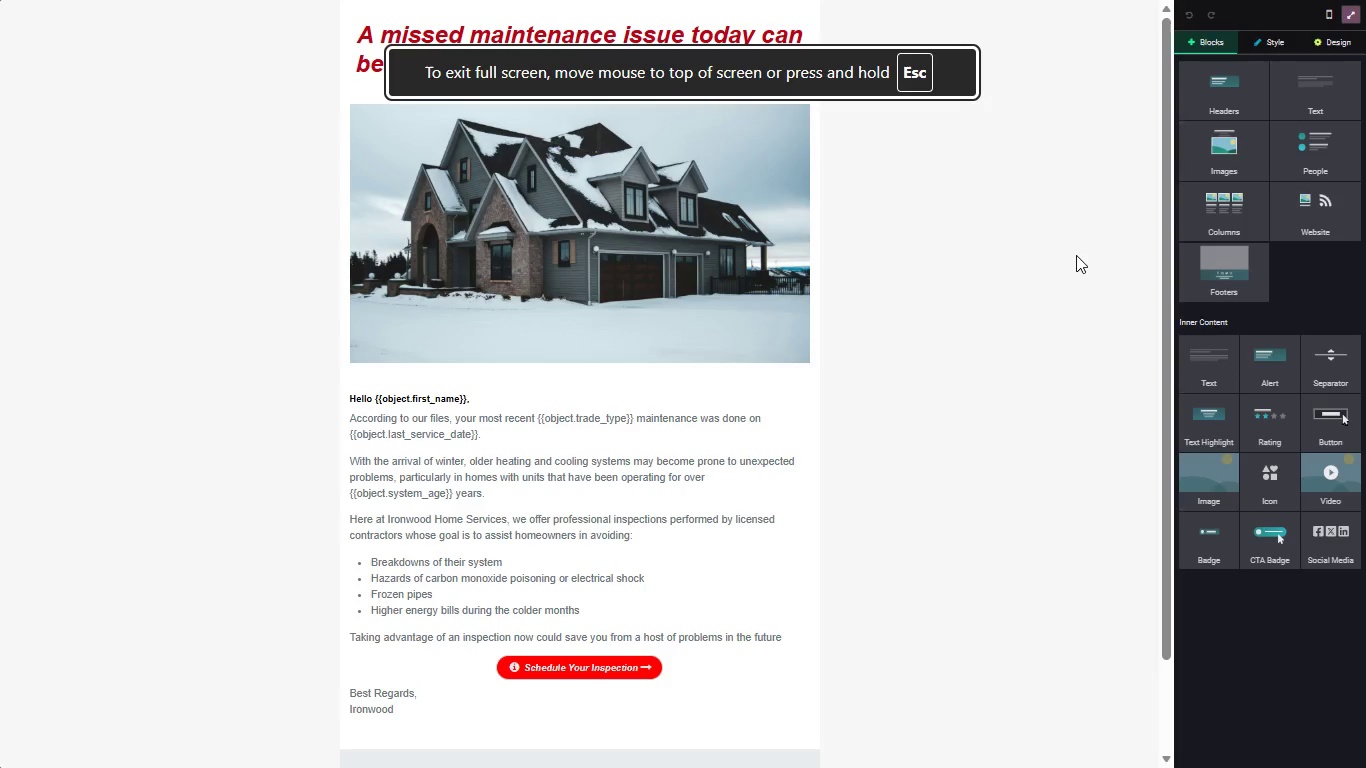 
left_click([1076, 255])
 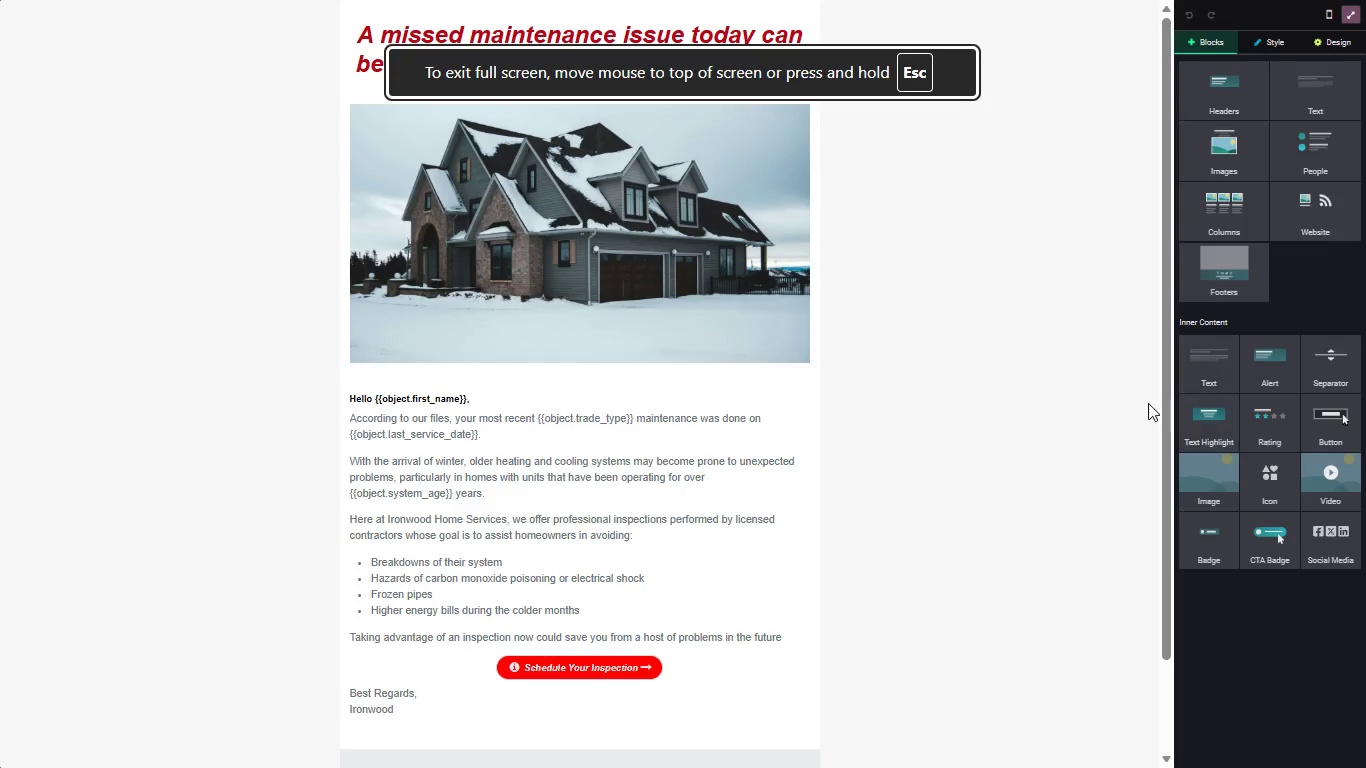 
scroll: coordinate [879, 285], scroll_direction: down, amount: 1.0
 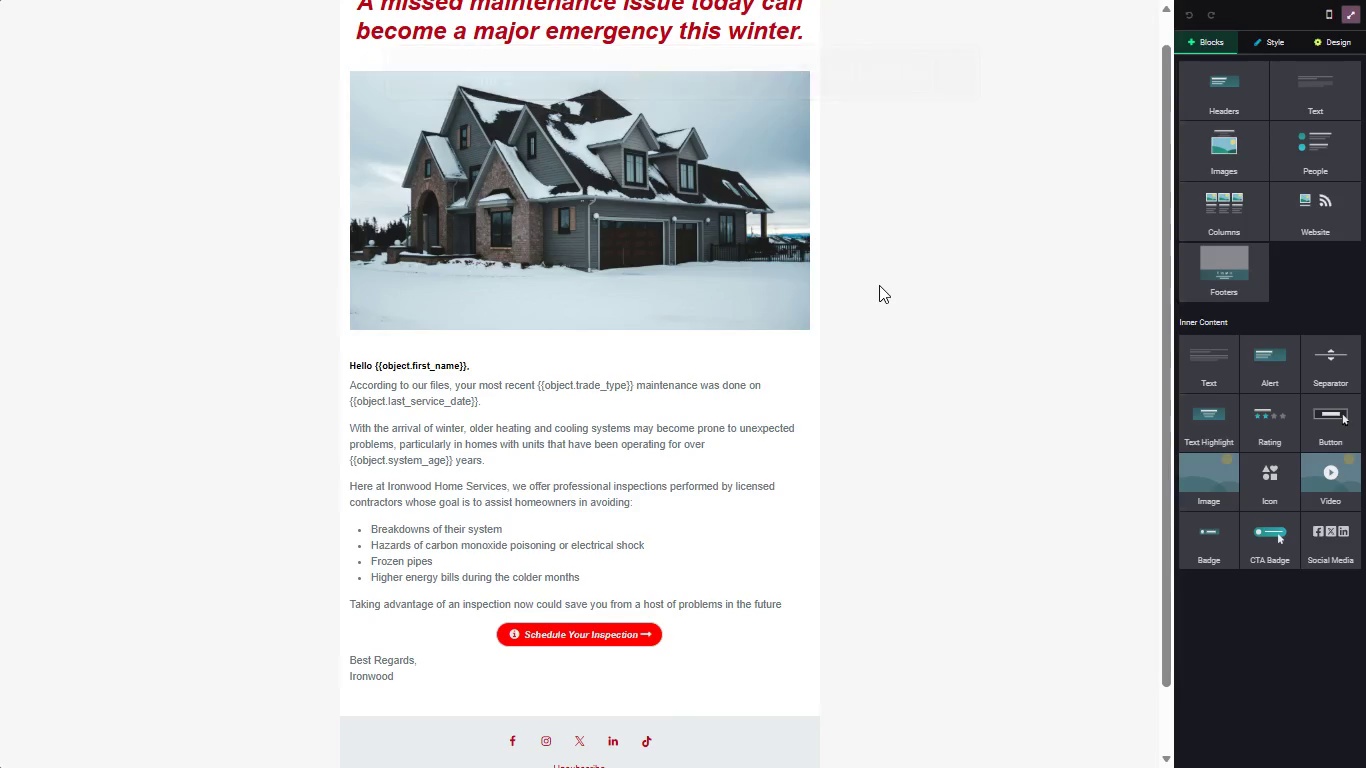 
scroll: coordinate [880, 285], scroll_direction: up, amount: 1.0
 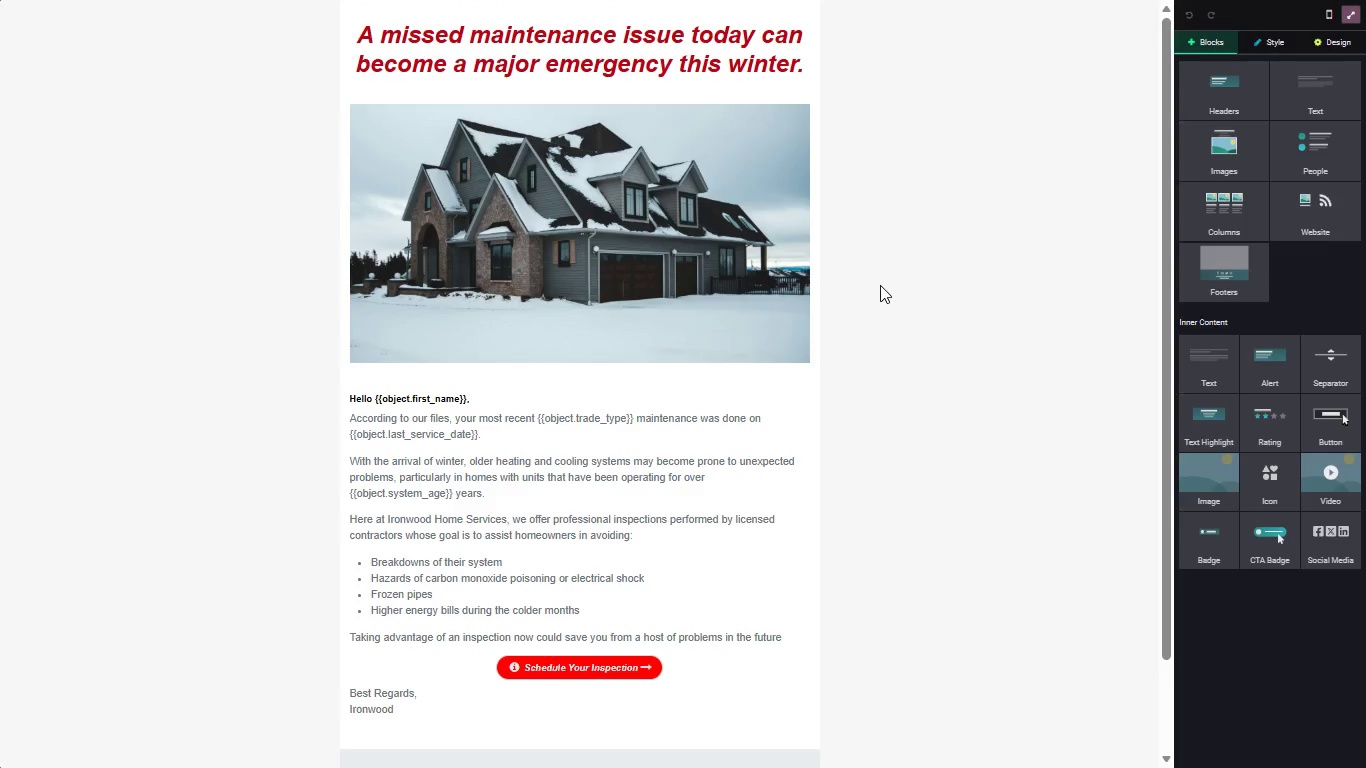 
scroll: coordinate [880, 285], scroll_direction: down, amount: 1.0
 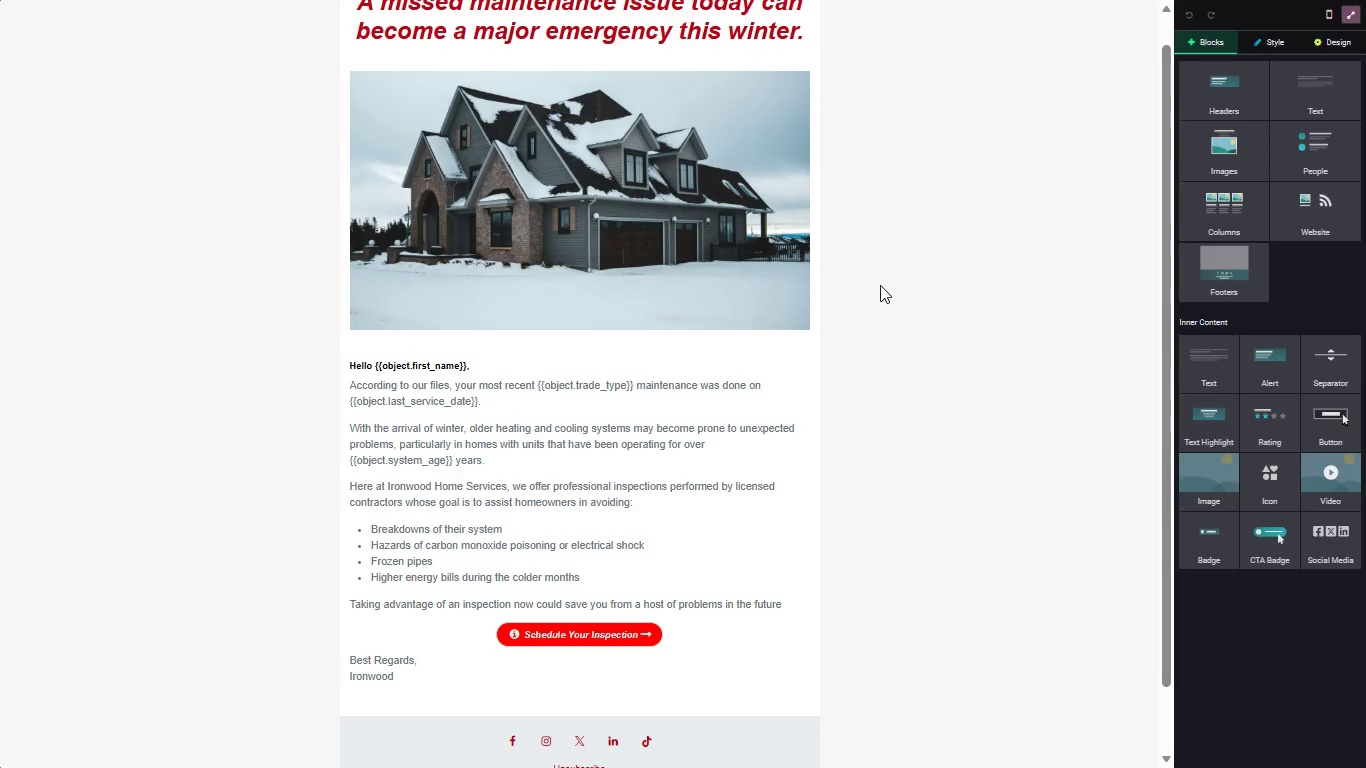 
scroll: coordinate [880, 285], scroll_direction: up, amount: 1.0
 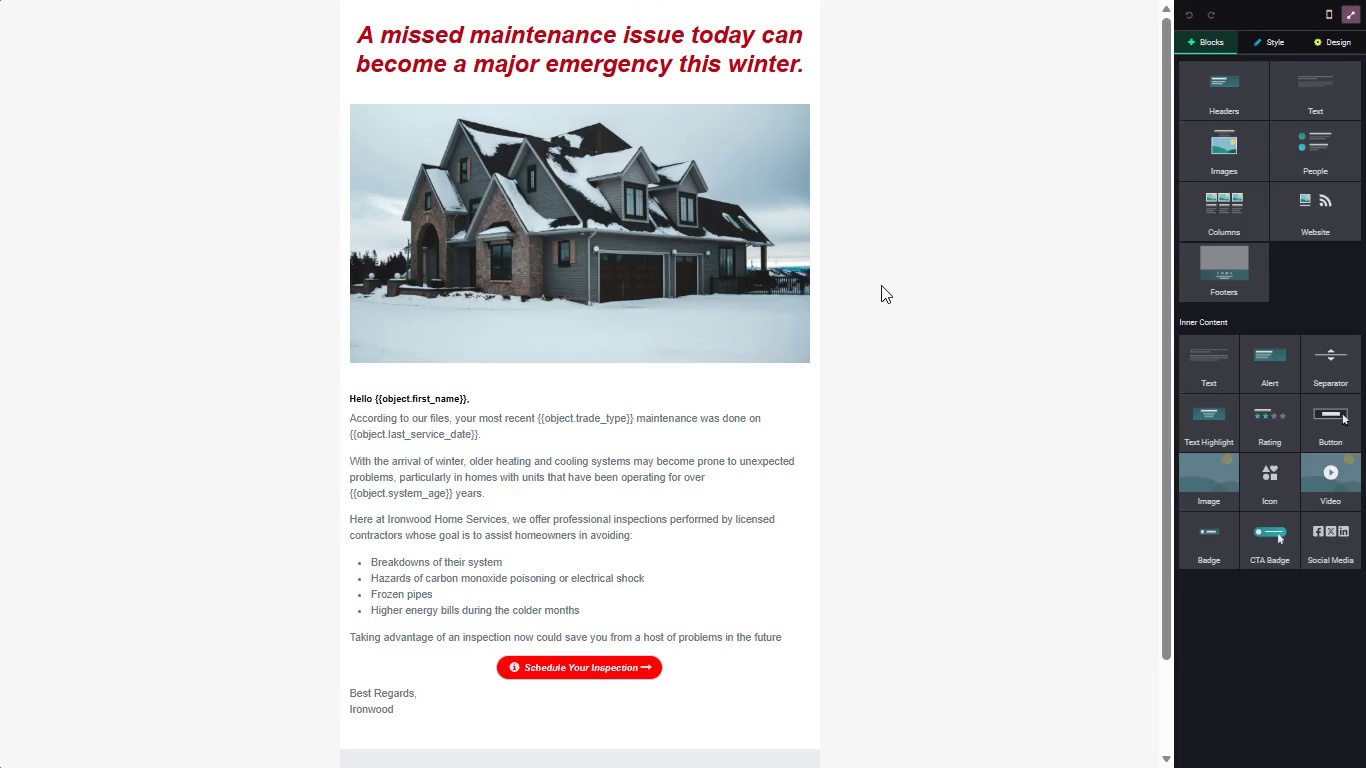 
key(Meta+PrintScreen)
 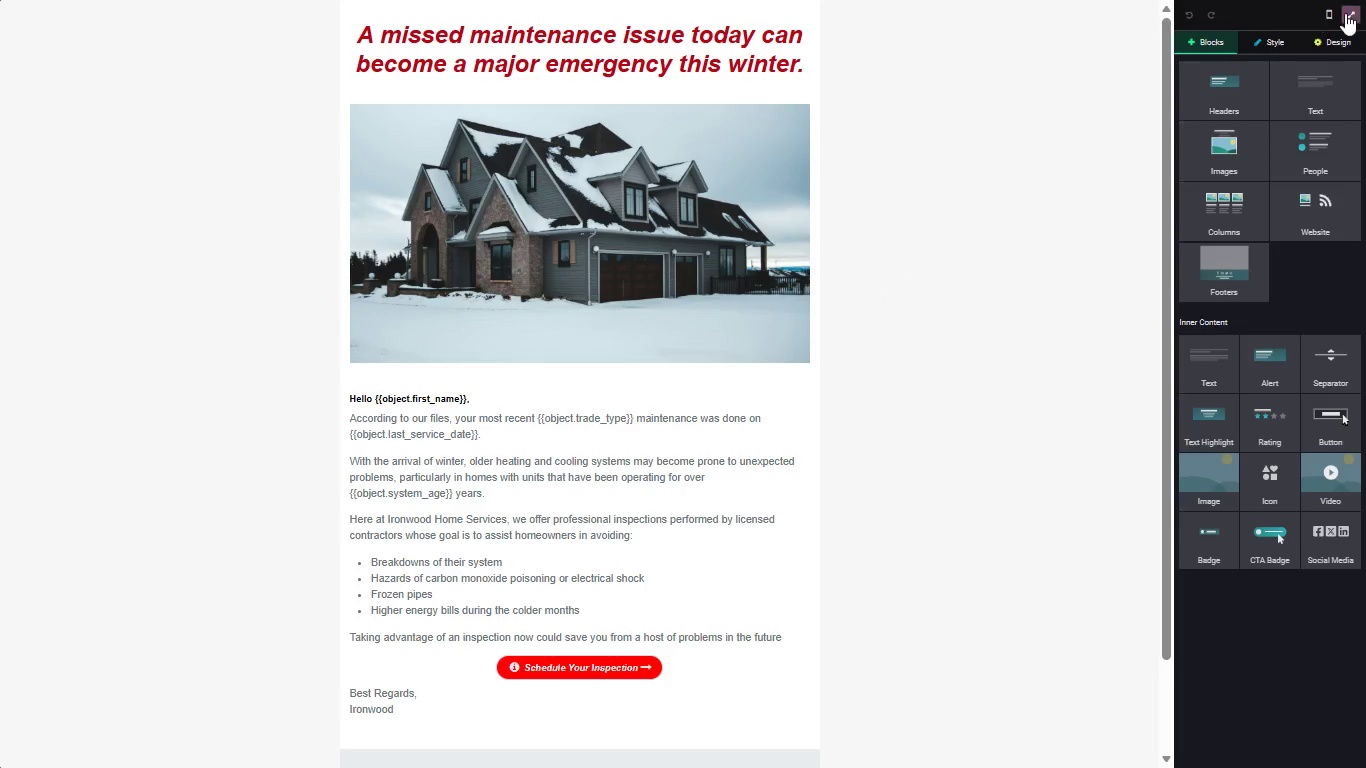 
left_click([1347, 12])
 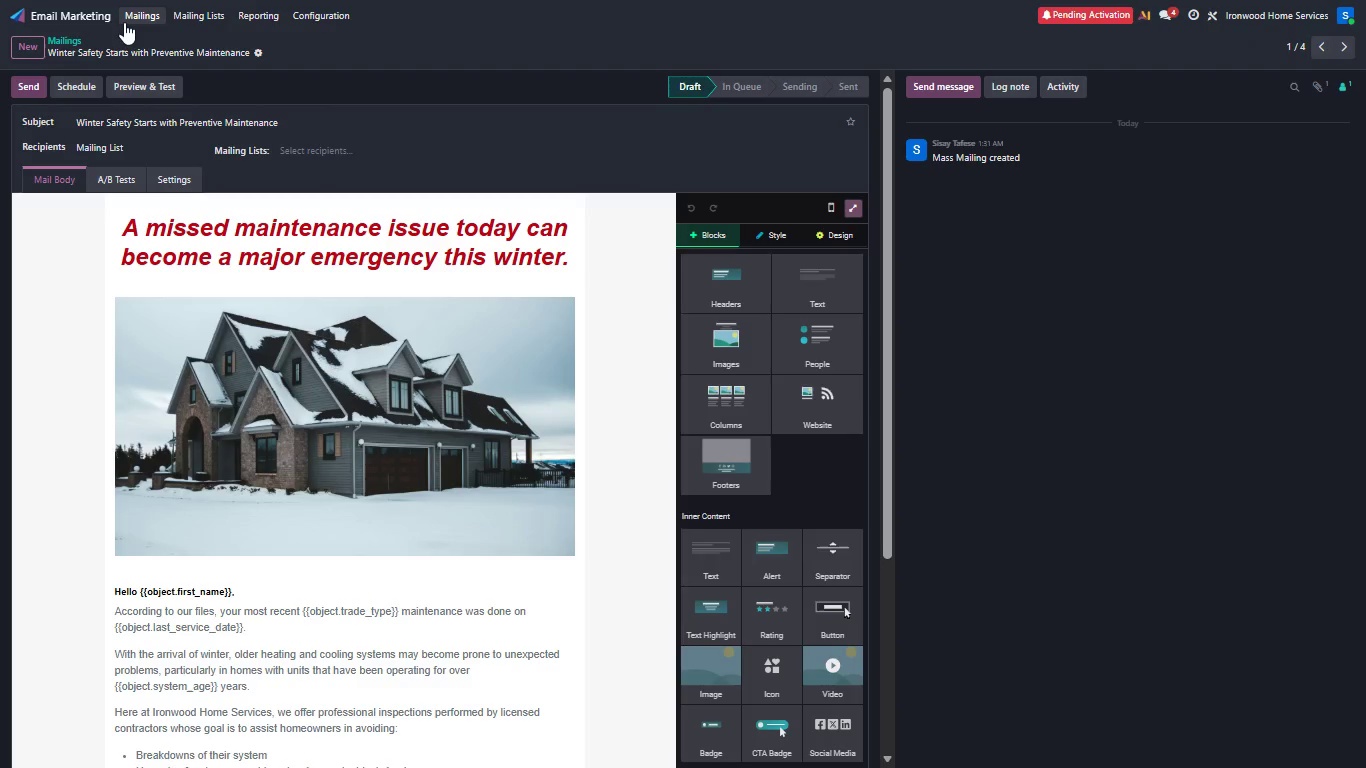 
left_click([135, 13])
 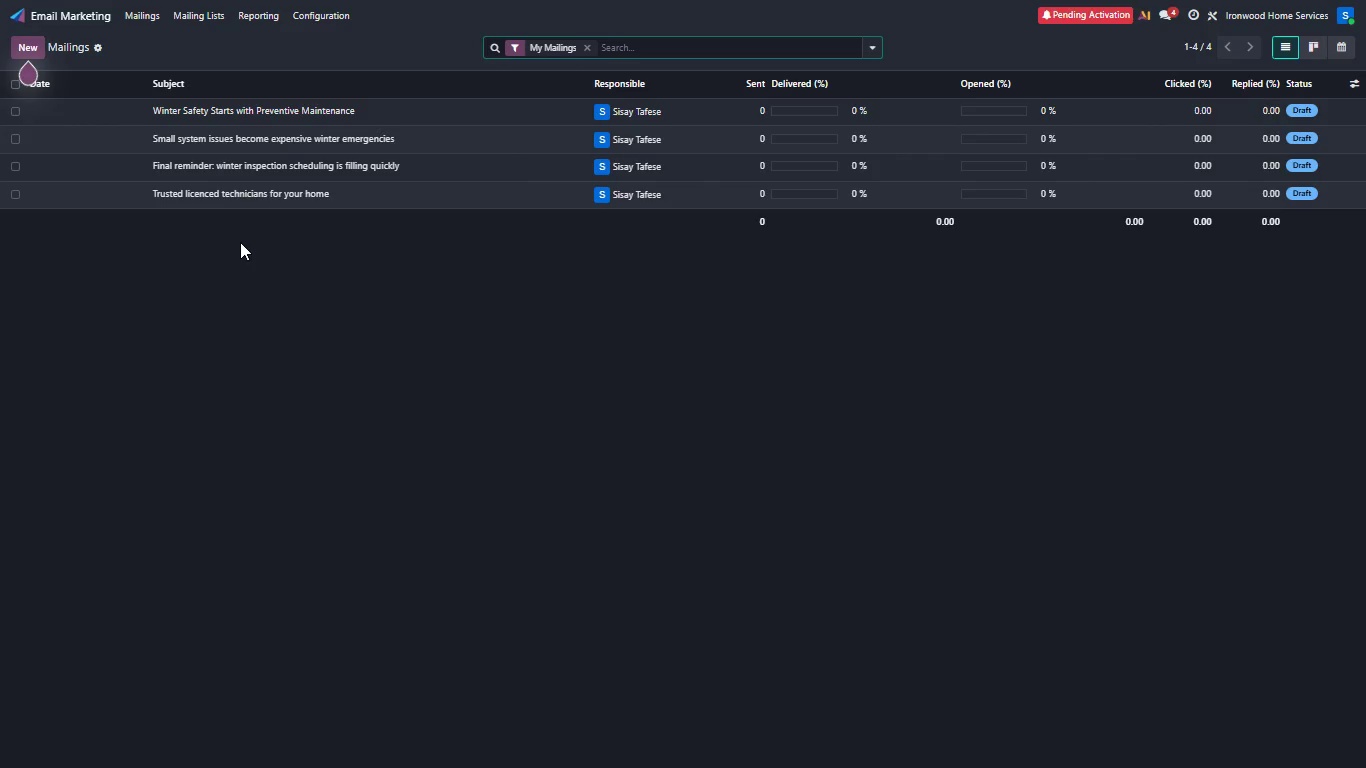 
wait(9.11)
 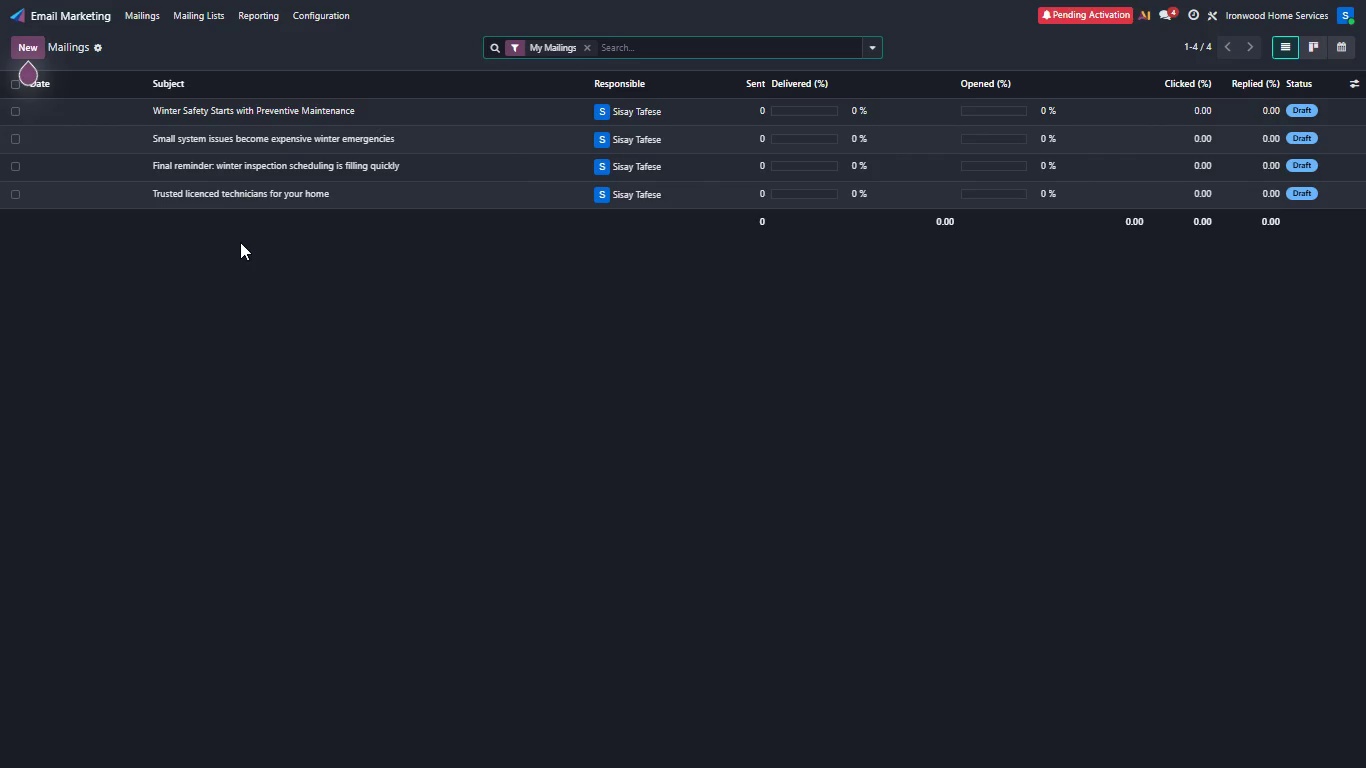 
left_click([256, 125])
 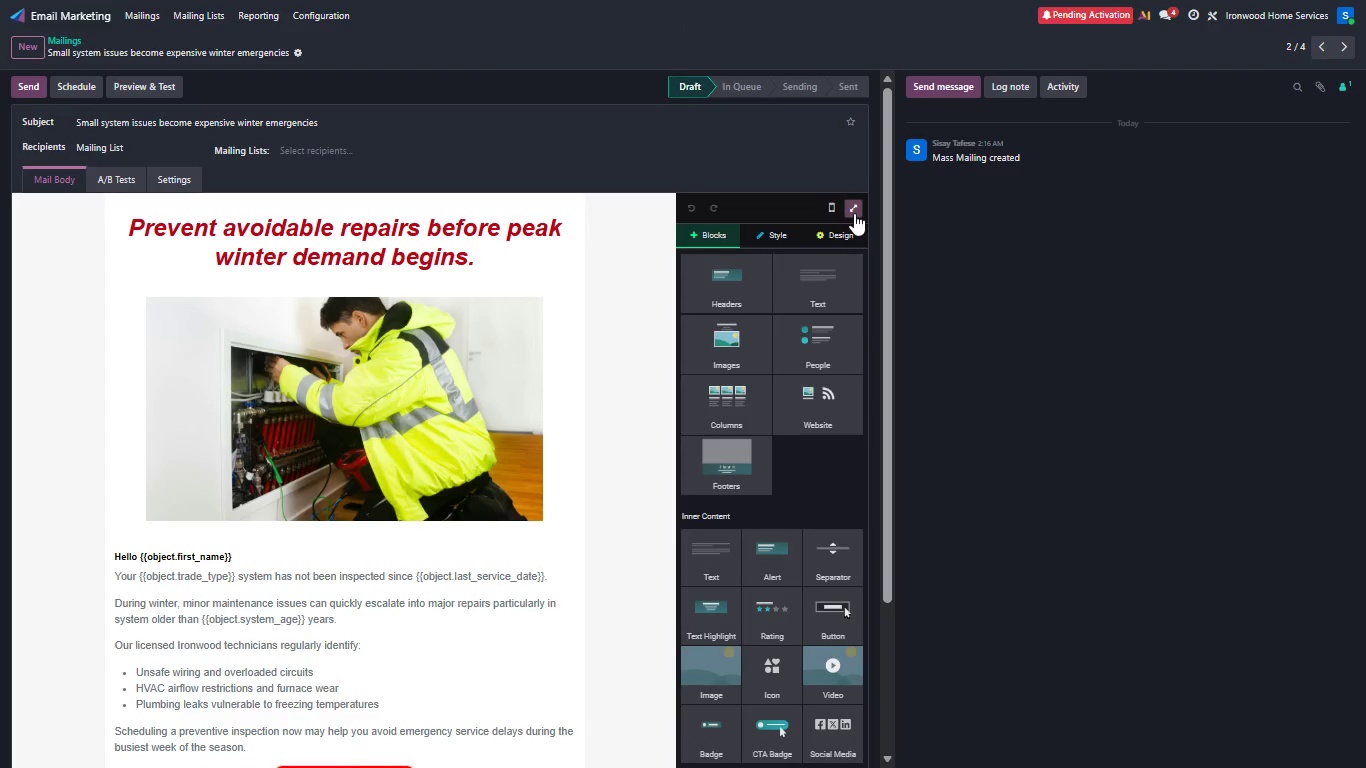 
left_click([856, 210])
 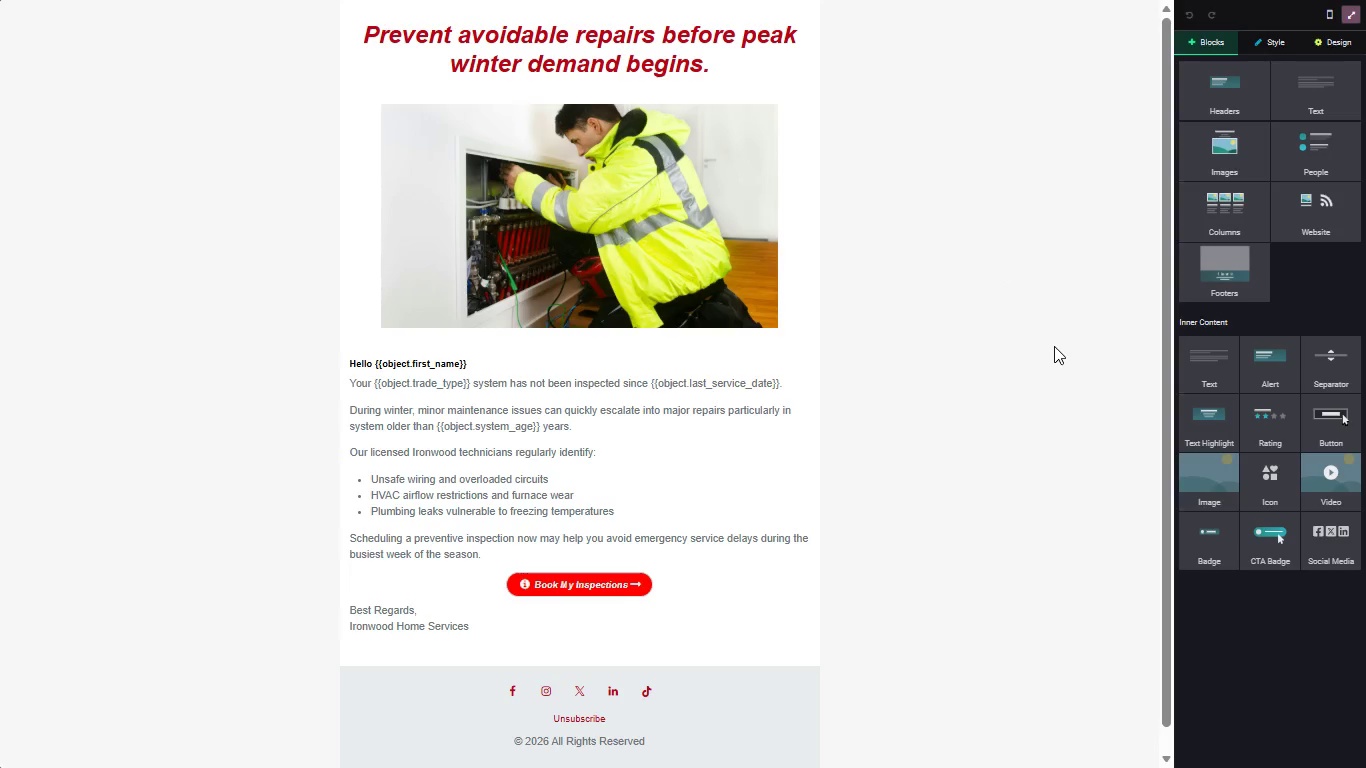 
key(Meta+PrintScreen)
 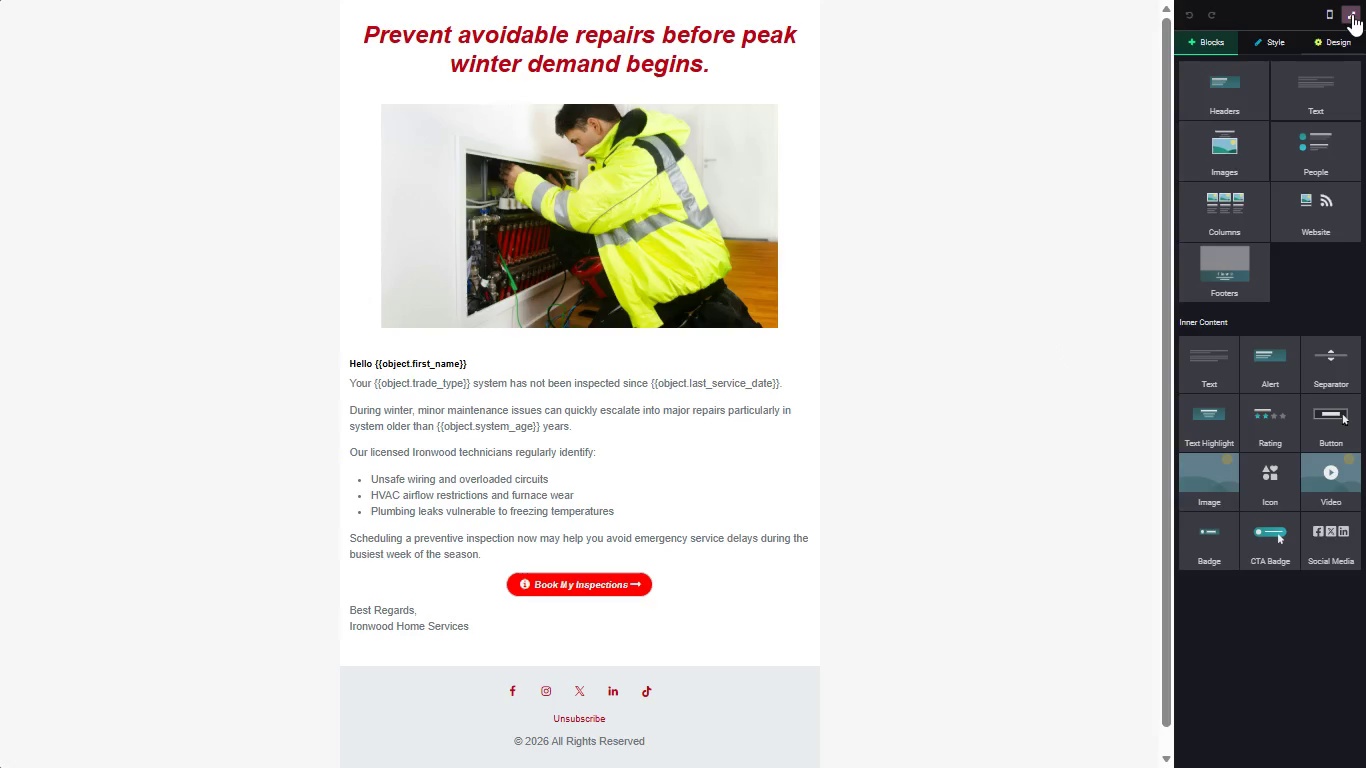 
left_click([1351, 15])
 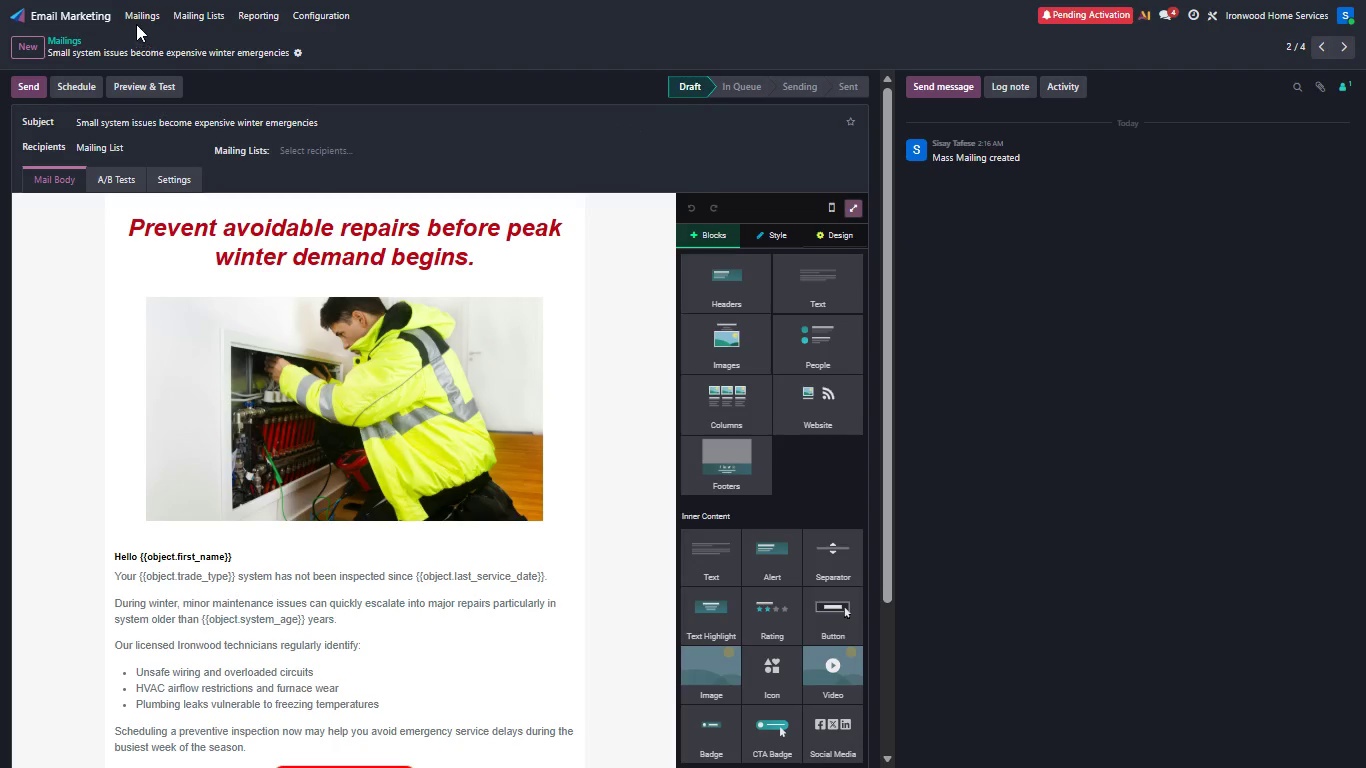 
left_click([137, 12])
 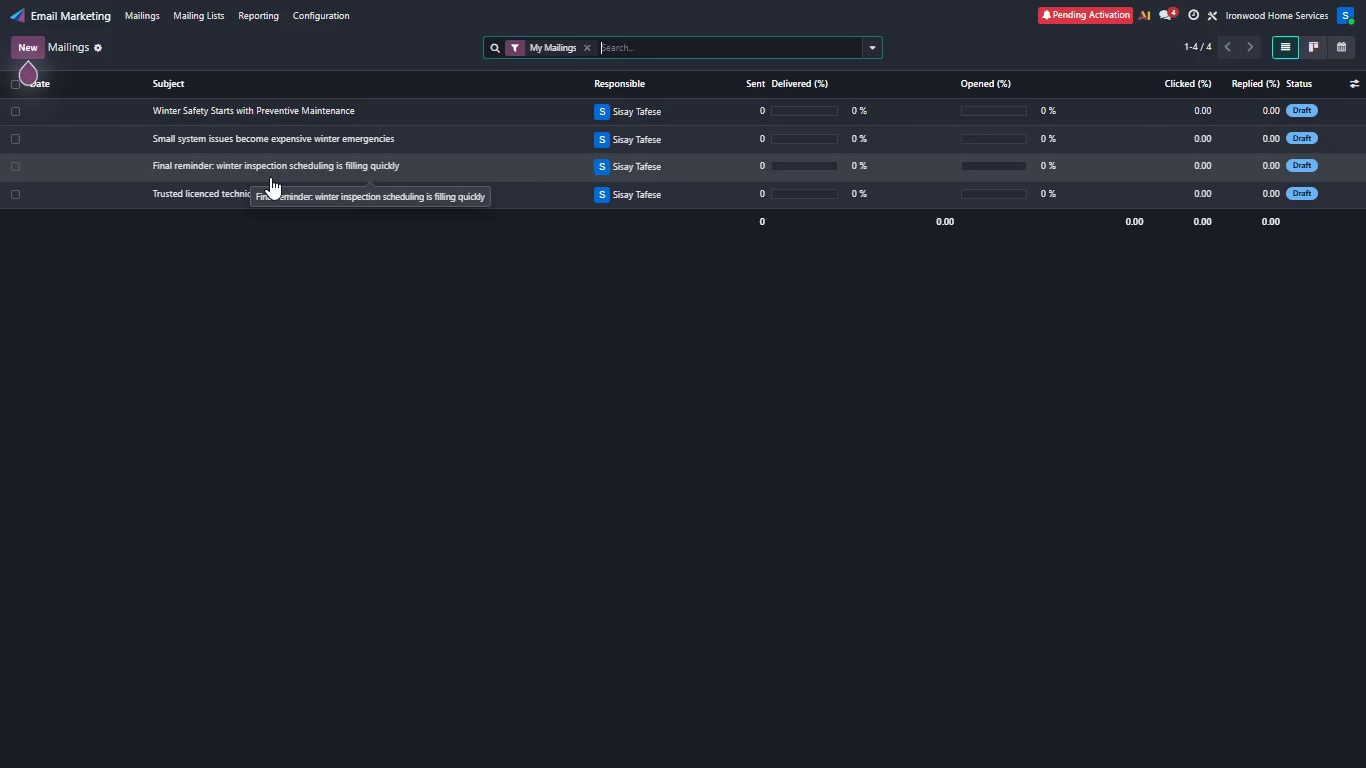 
wait(8.39)
 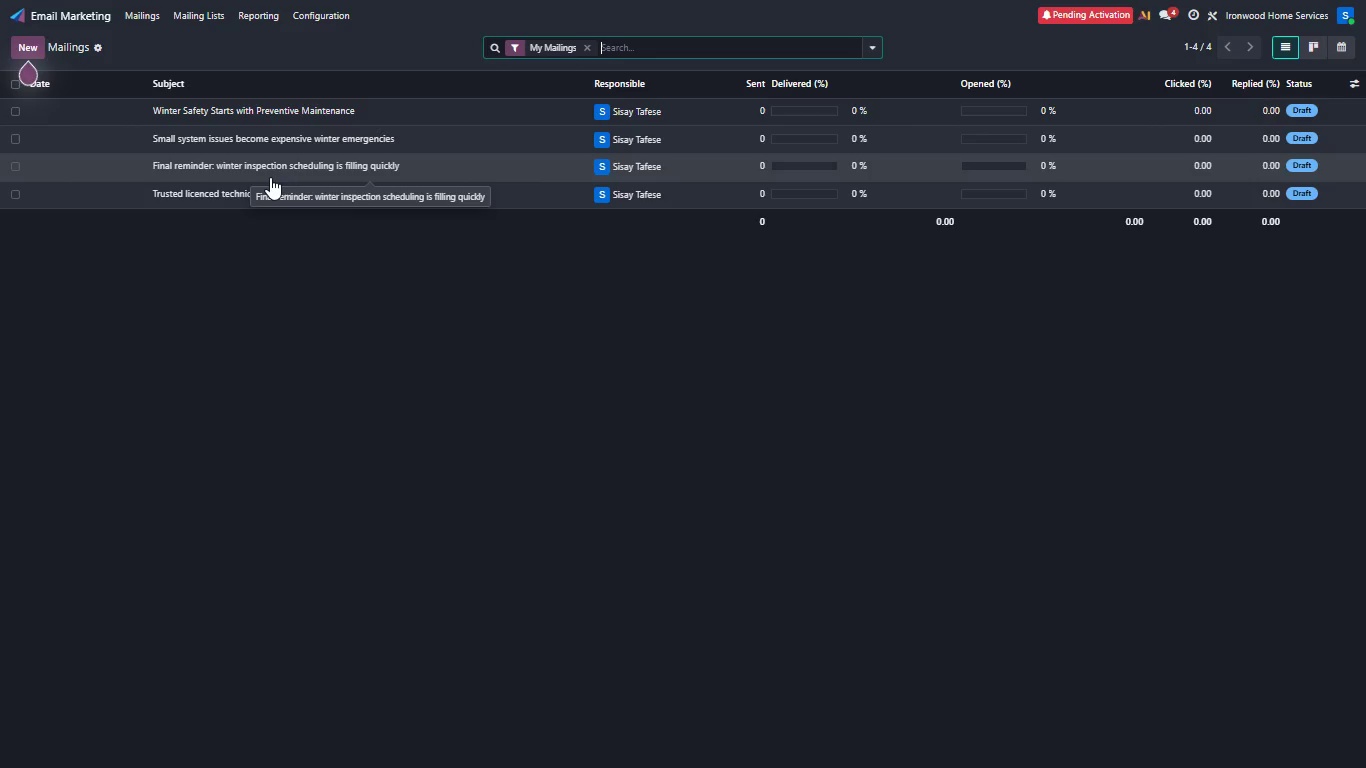 
left_click([219, 191])
 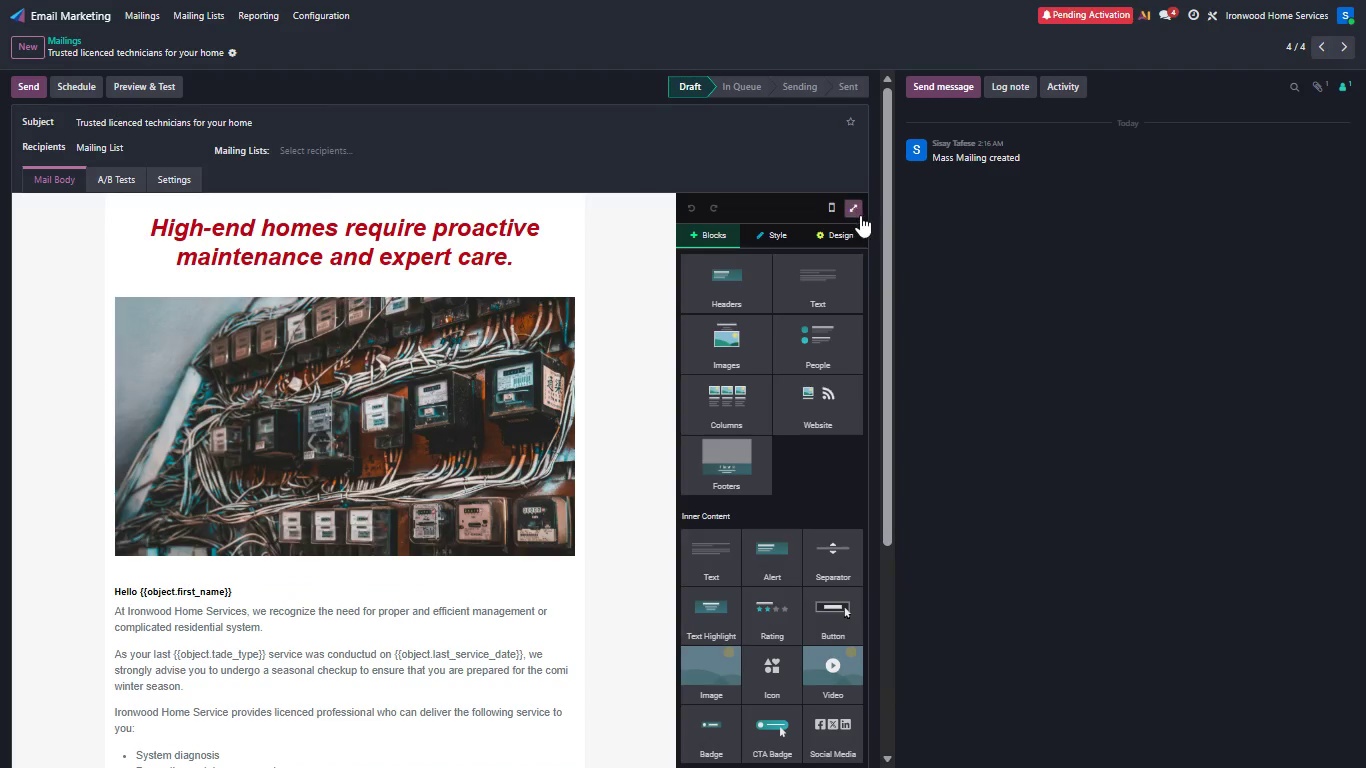 
left_click([856, 212])
 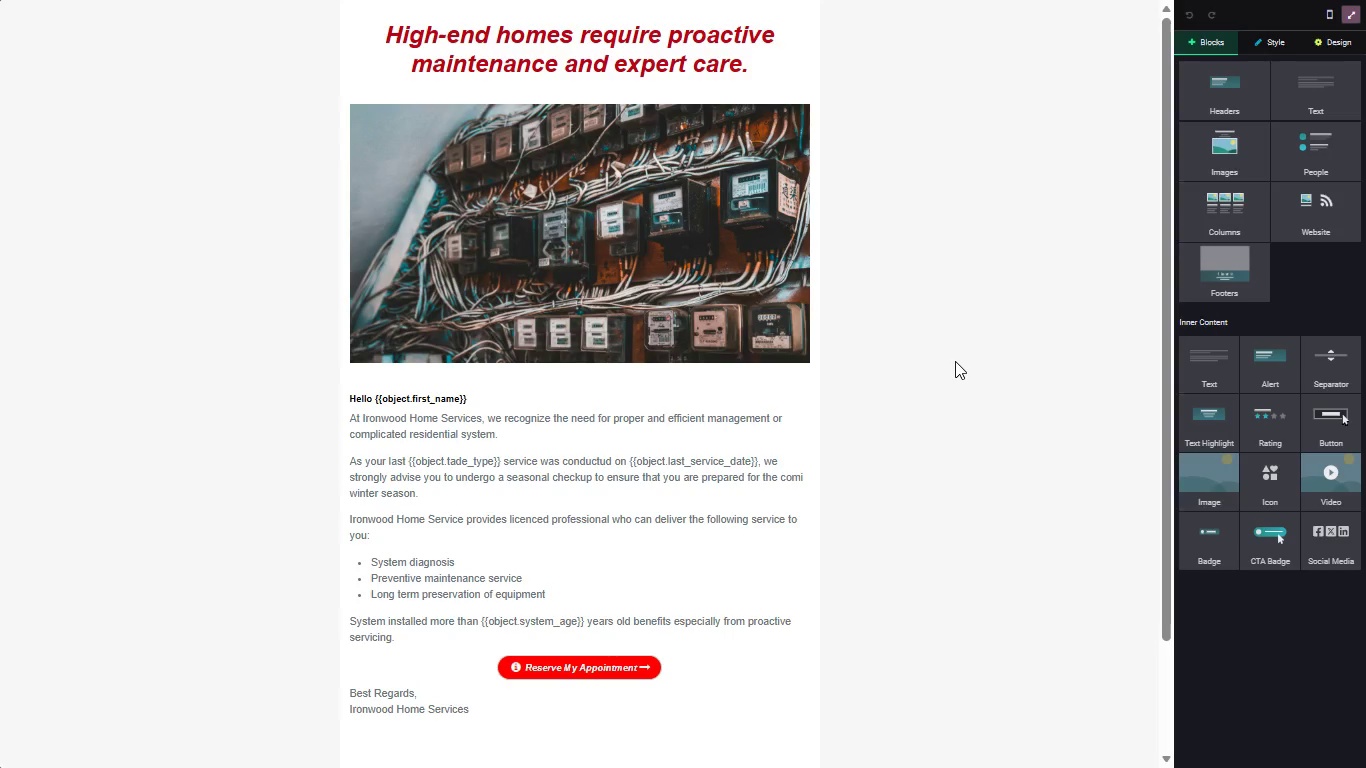 
key(Meta+PrintScreen)
 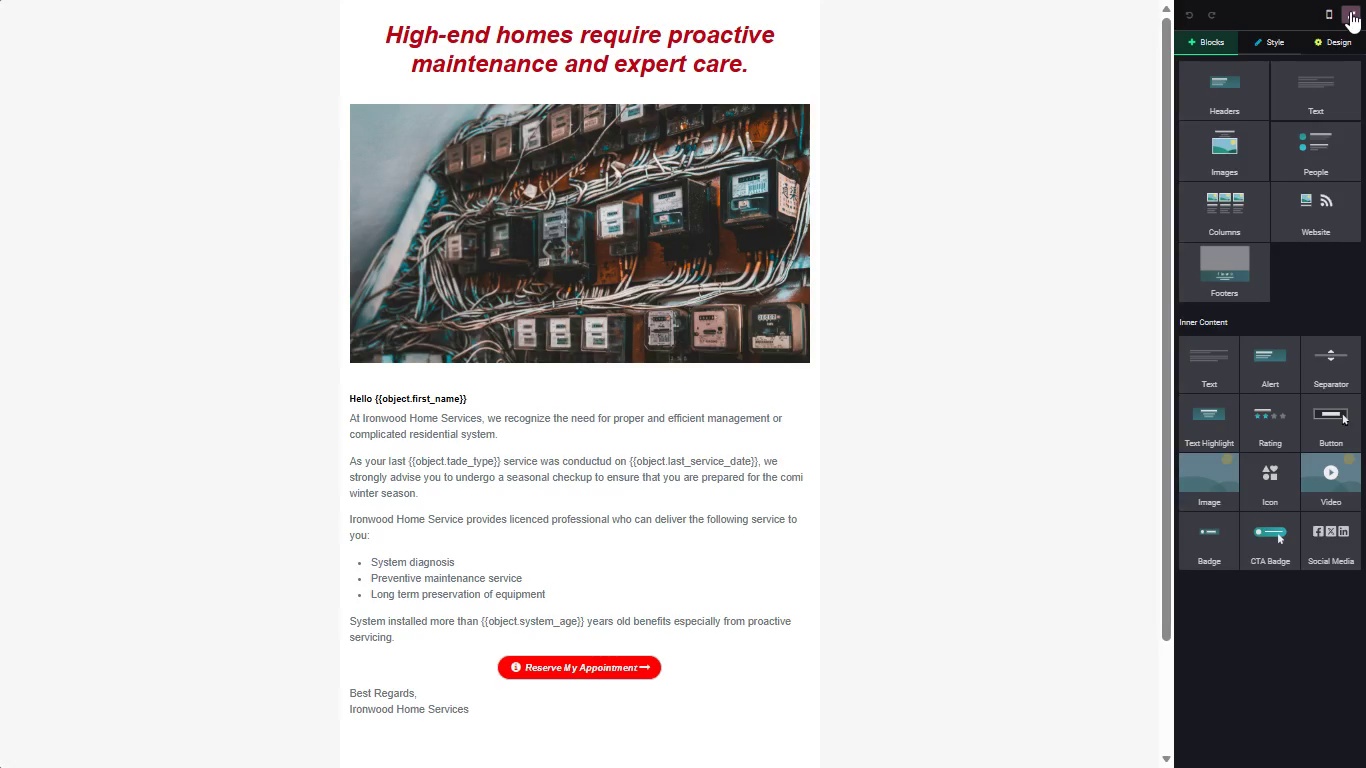 
scroll: coordinate [1147, 290], scroll_direction: down, amount: 4.0
 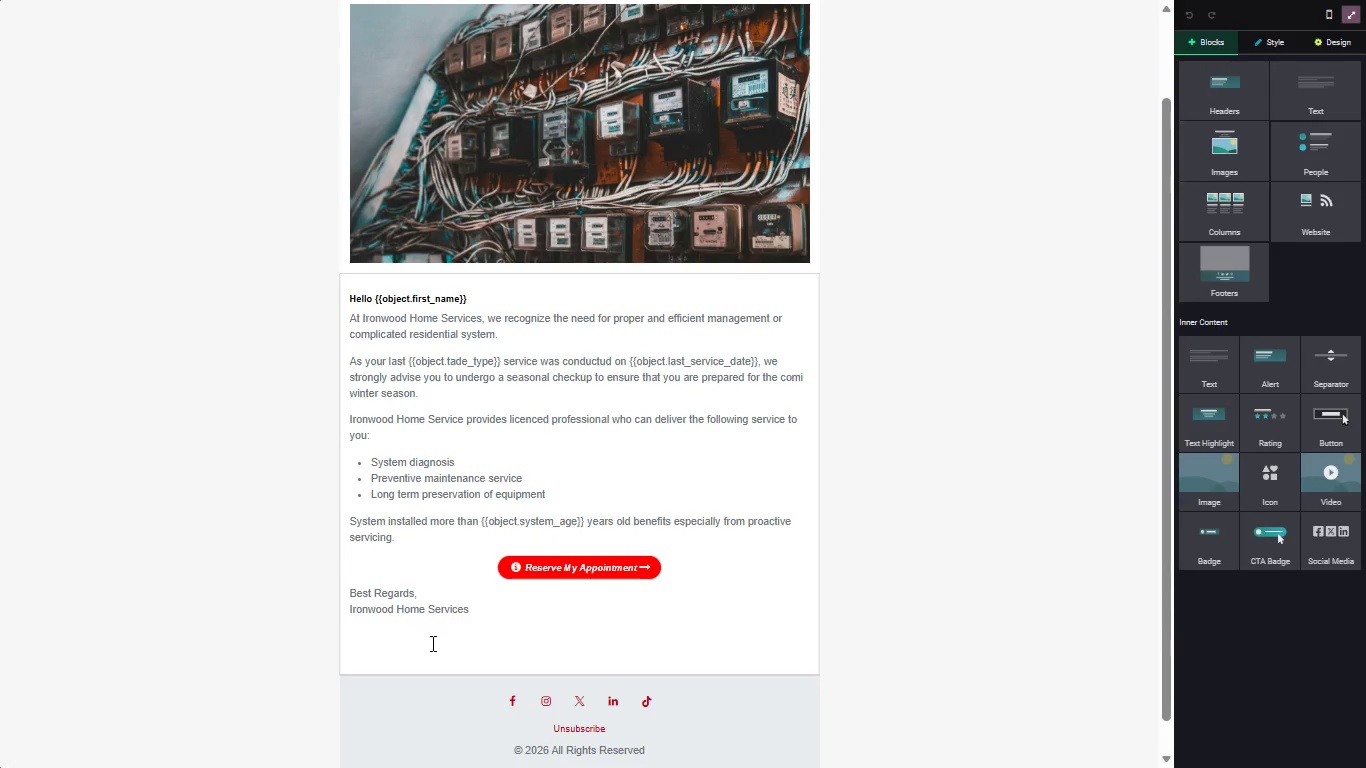 
left_click([431, 643])
 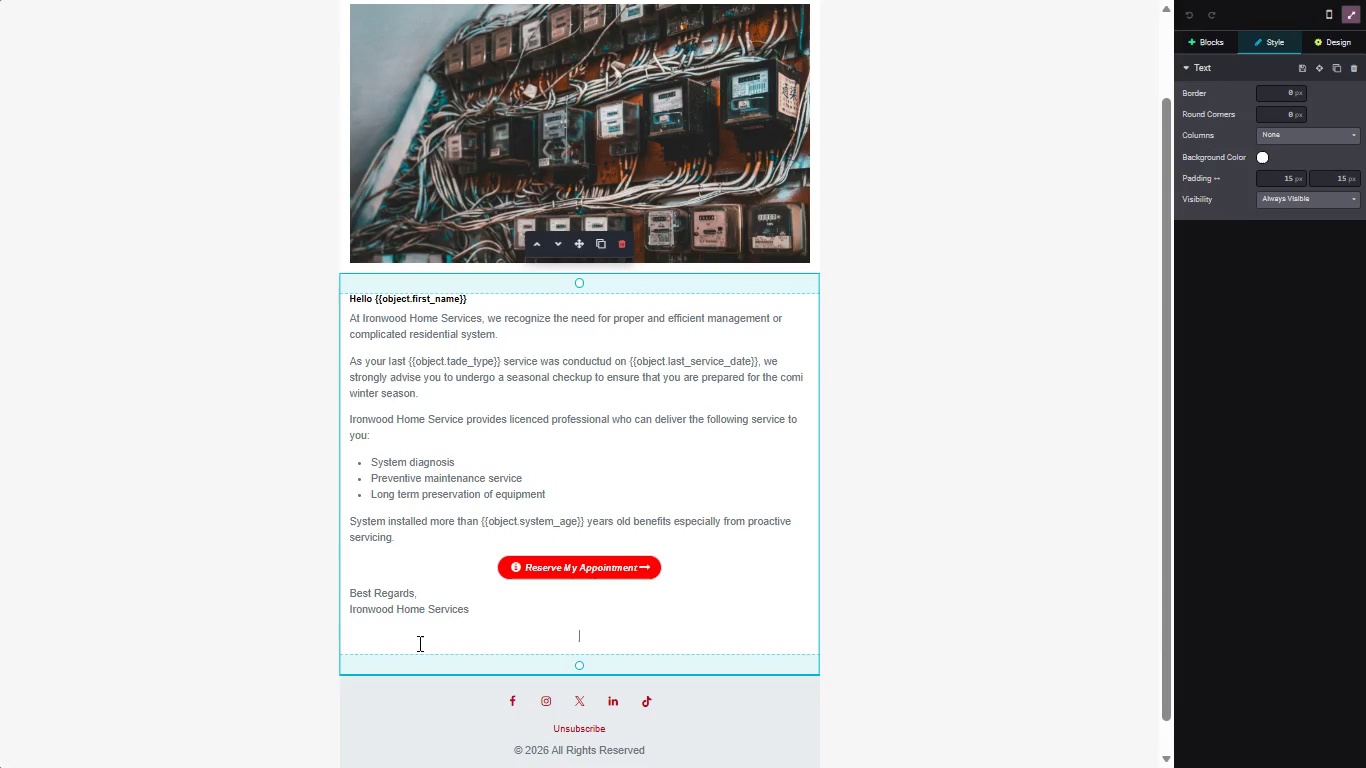 
key(Backspace)
 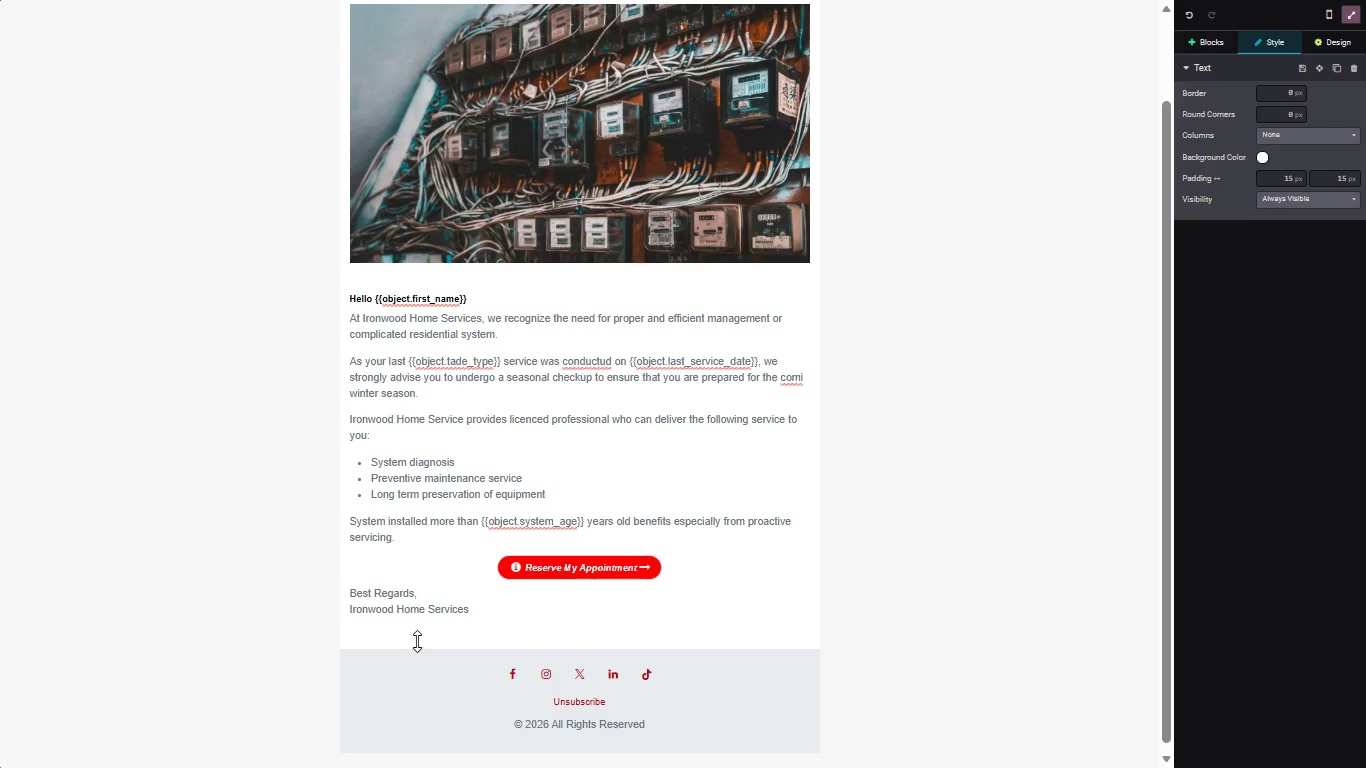 
left_click([417, 628])
 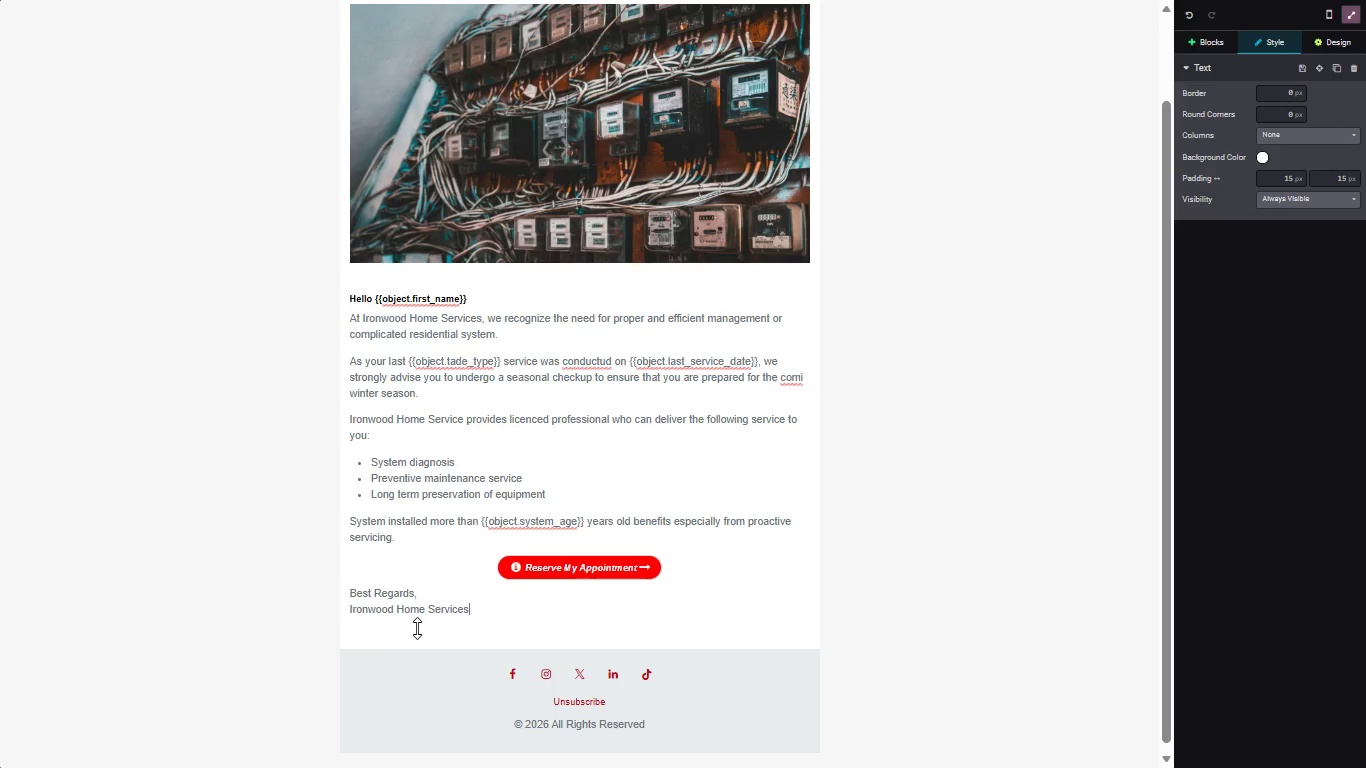 
double_click([417, 628])
 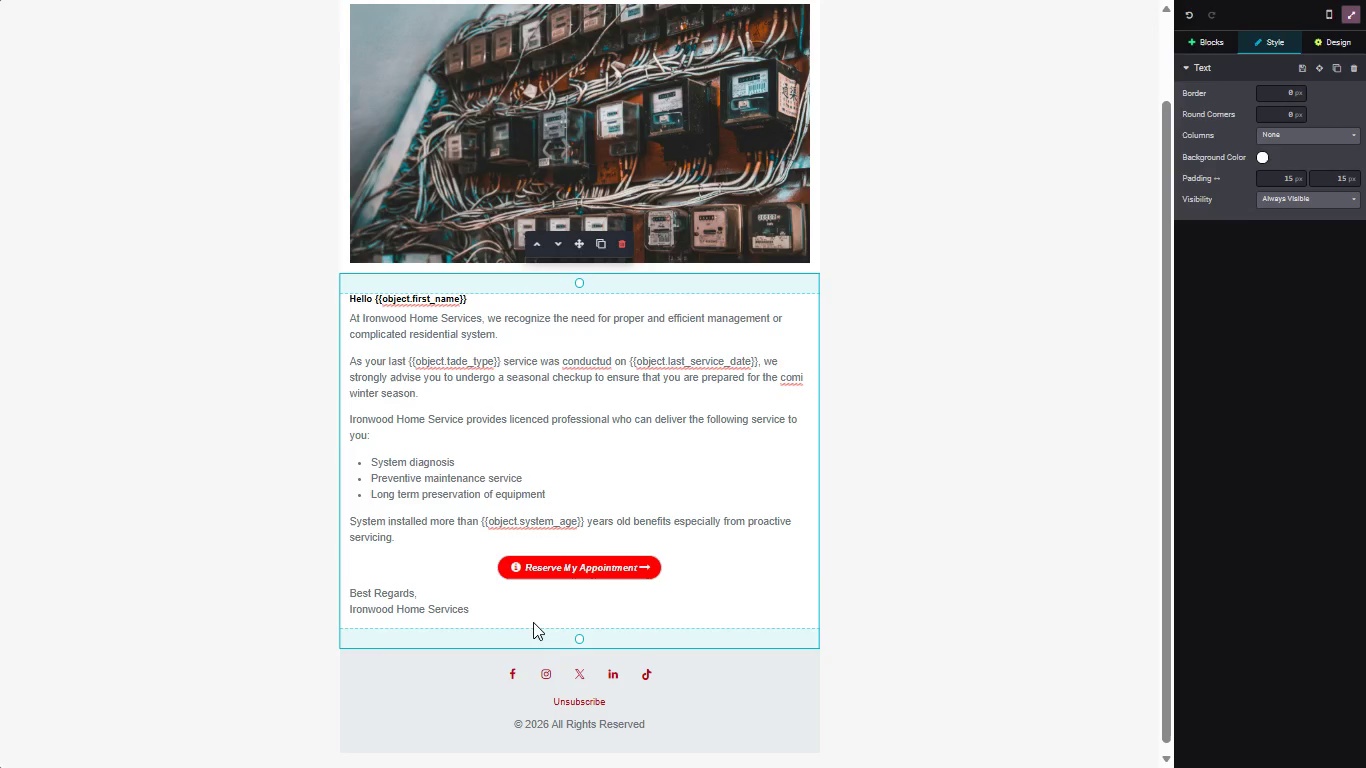 
scroll: coordinate [1092, 437], scroll_direction: up, amount: 3.0